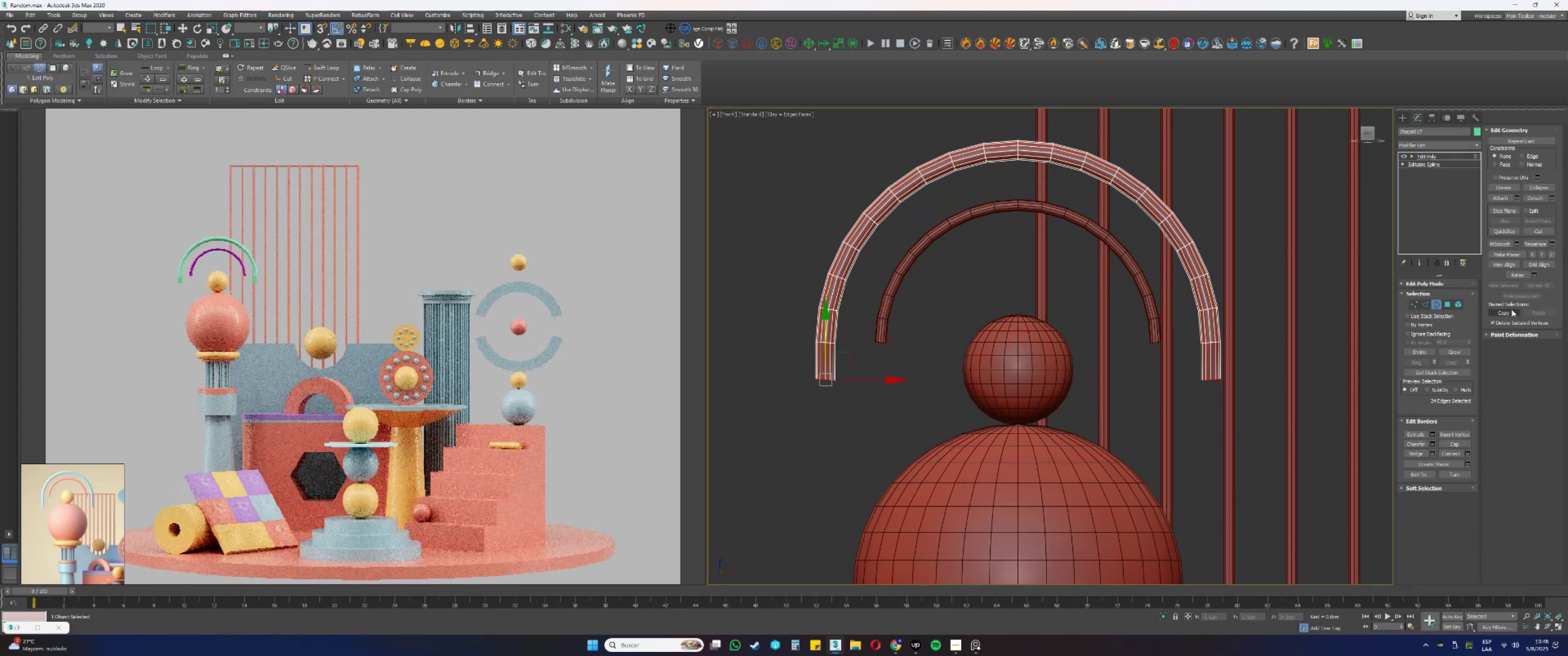 
key(Control+Z)
 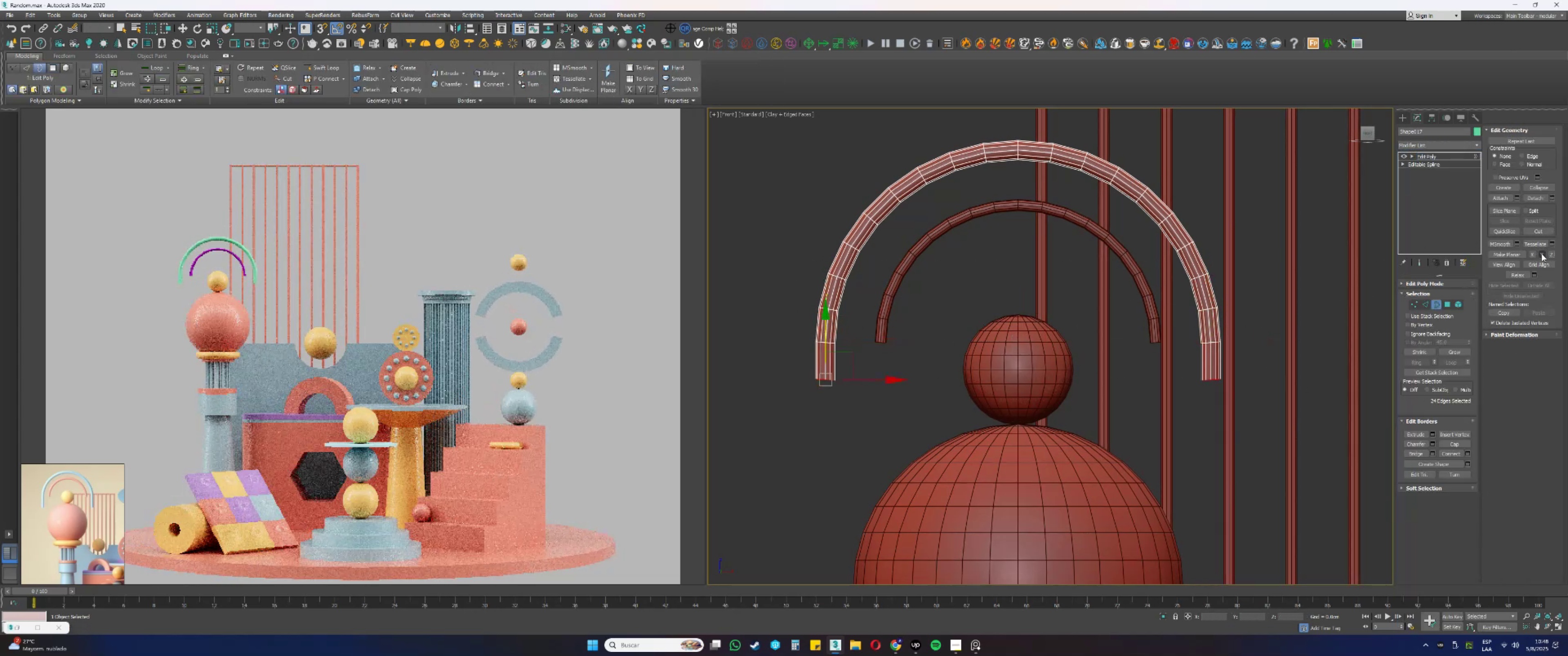 
hold_key(key=AltLeft, duration=0.54)
 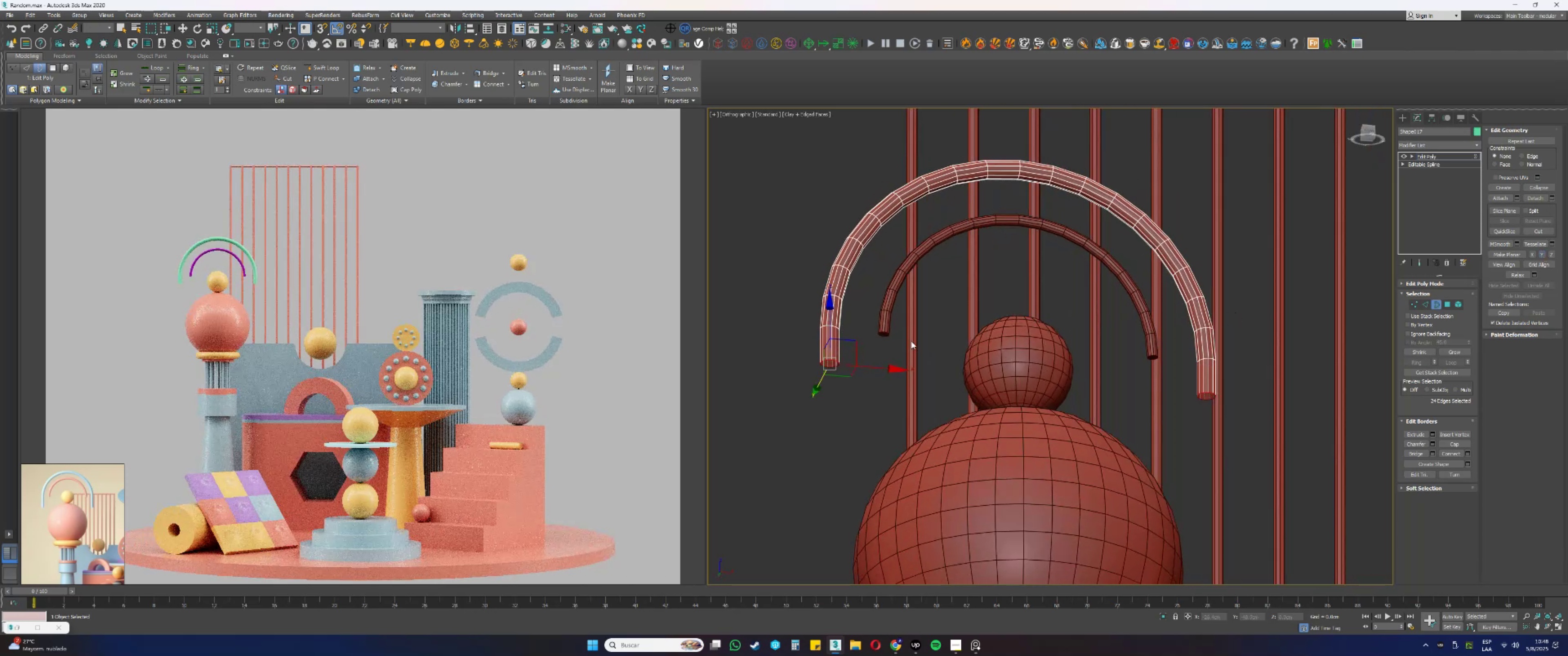 
type(fz)
 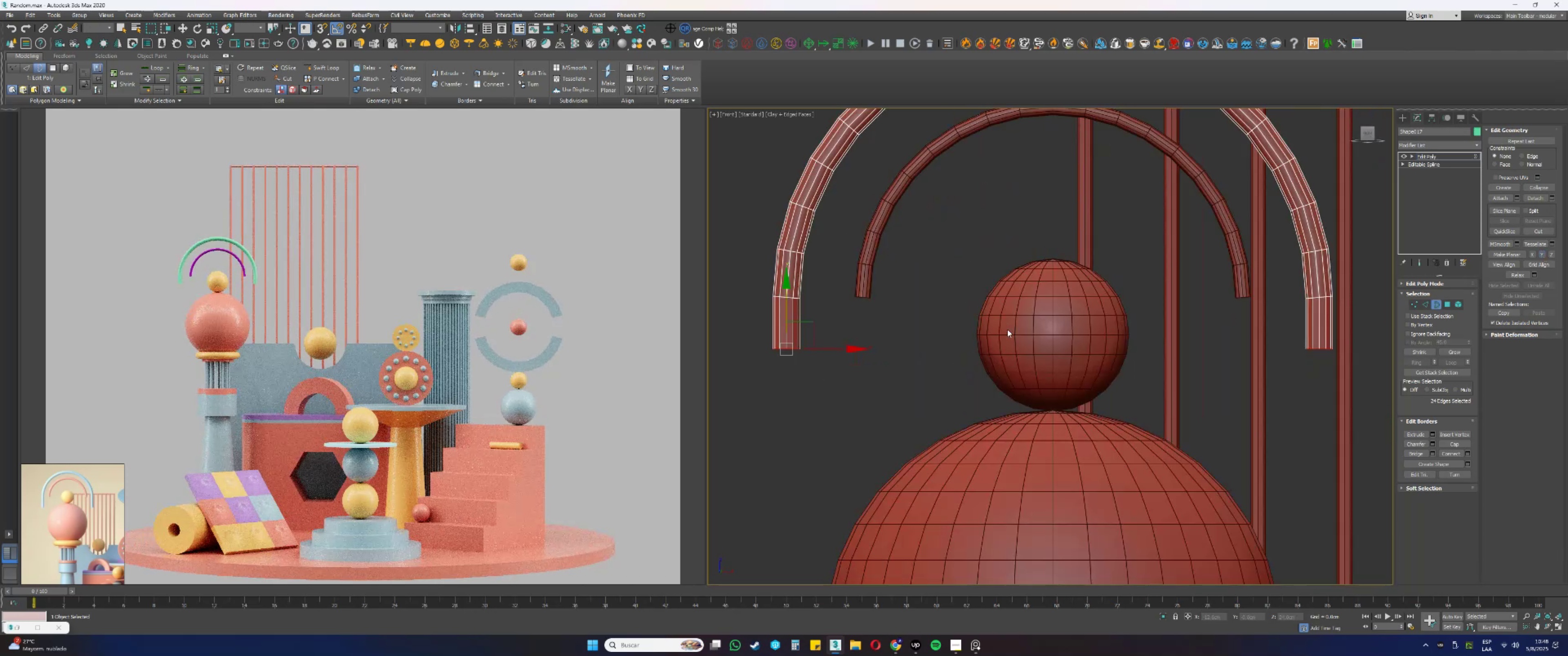 
scroll: coordinate [988, 323], scroll_direction: down, amount: 3.0
 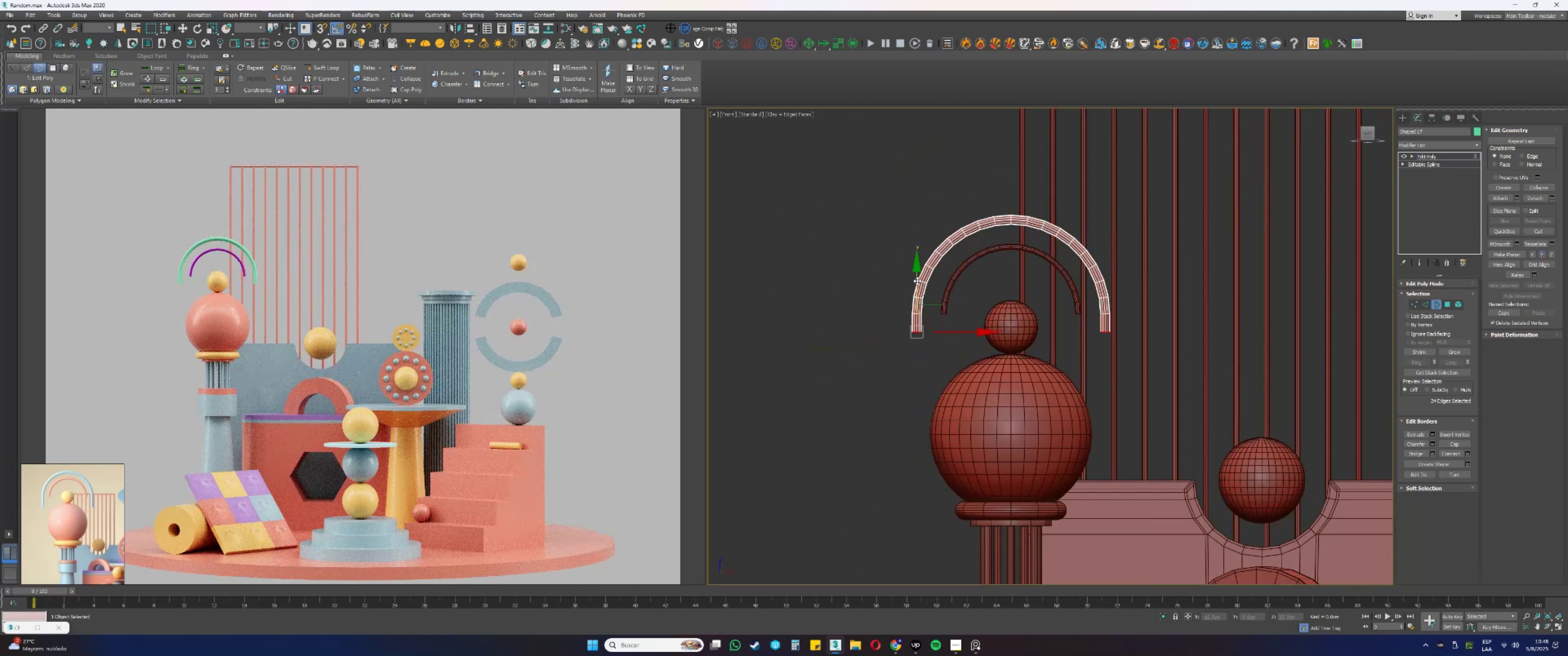 
left_click_drag(start_coordinate=[917, 281], to_coordinate=[918, 321])
 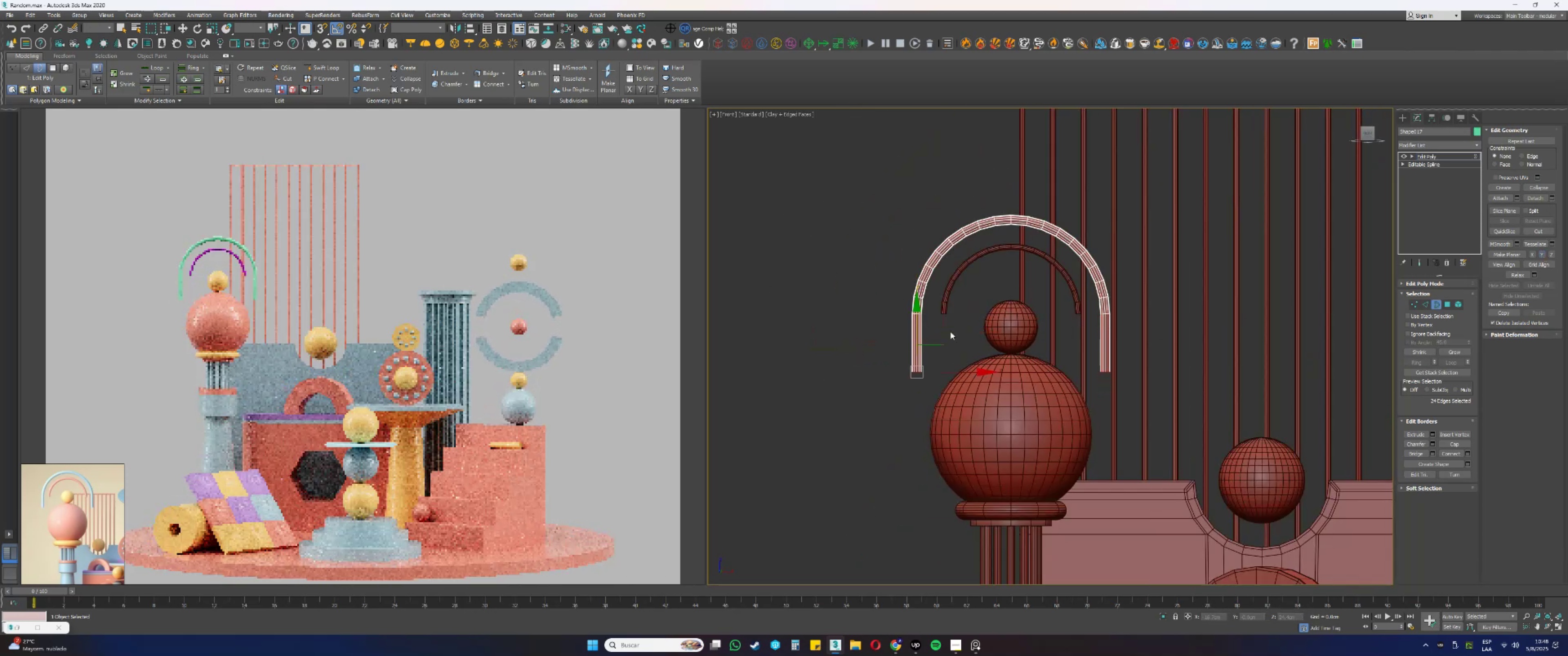 
scroll: coordinate [1031, 339], scroll_direction: up, amount: 1.0
 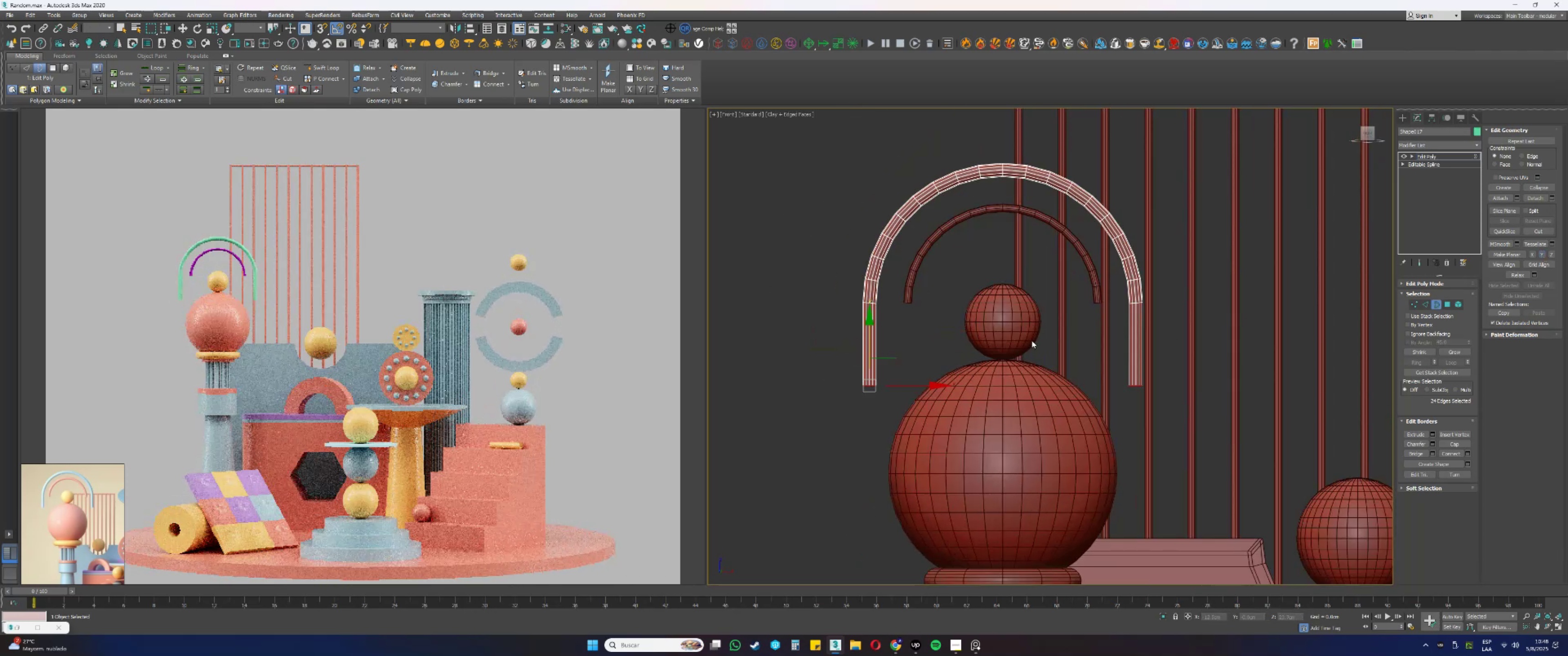 
key(Alt+AltLeft)
 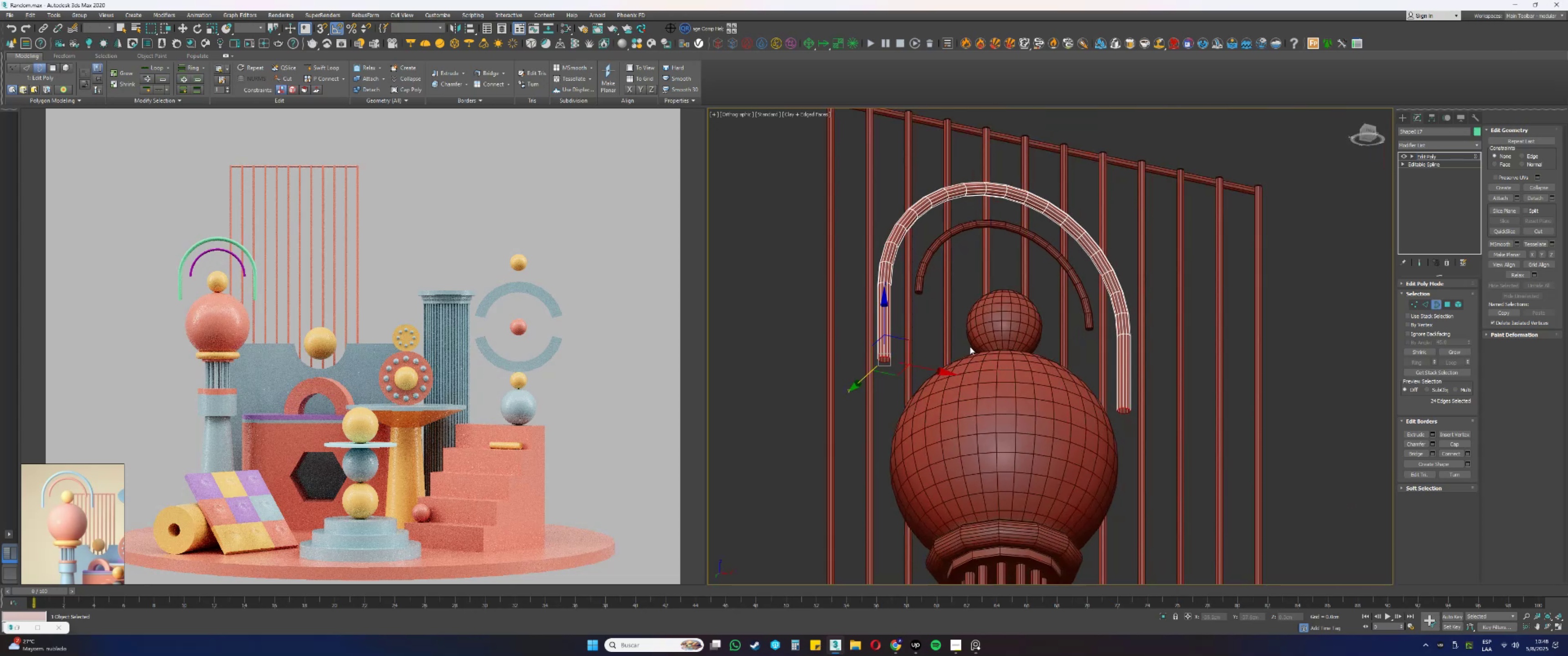 
scroll: coordinate [863, 361], scroll_direction: up, amount: 6.0
 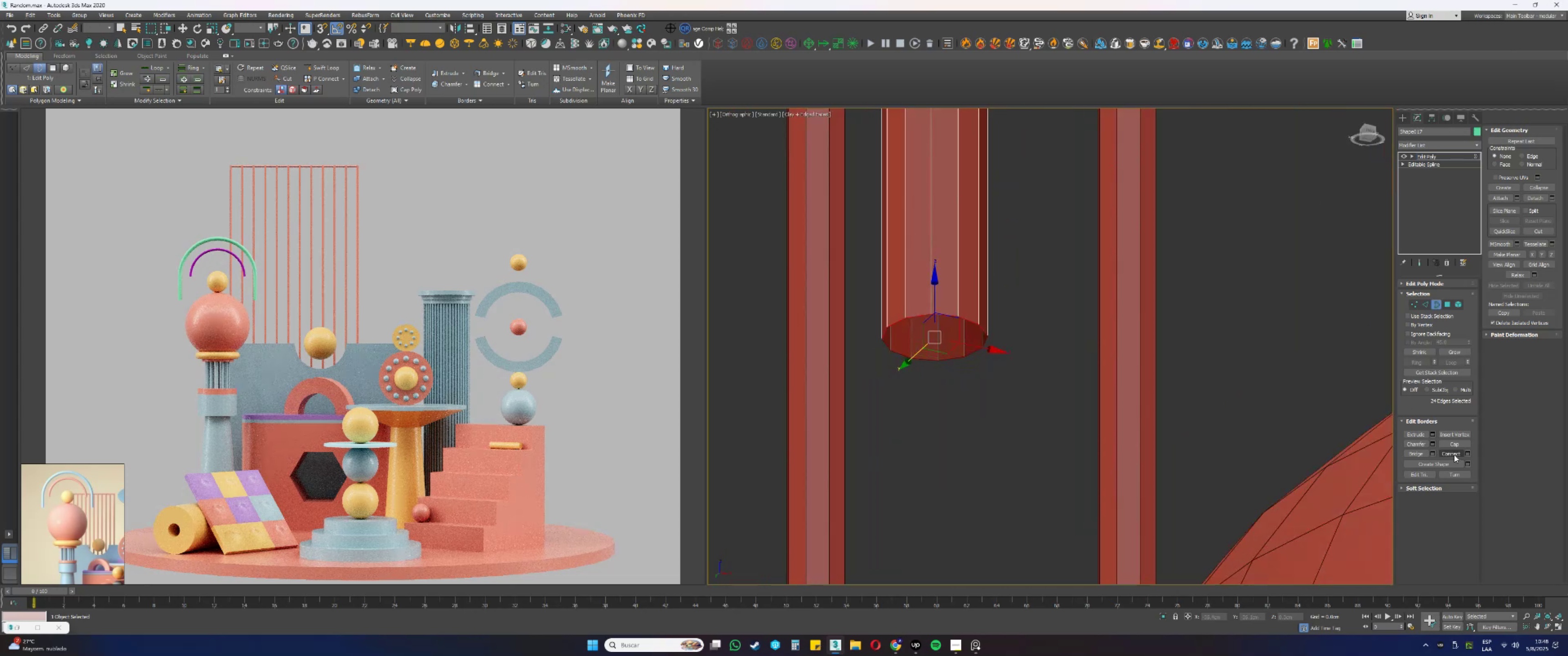 
type(4q)
 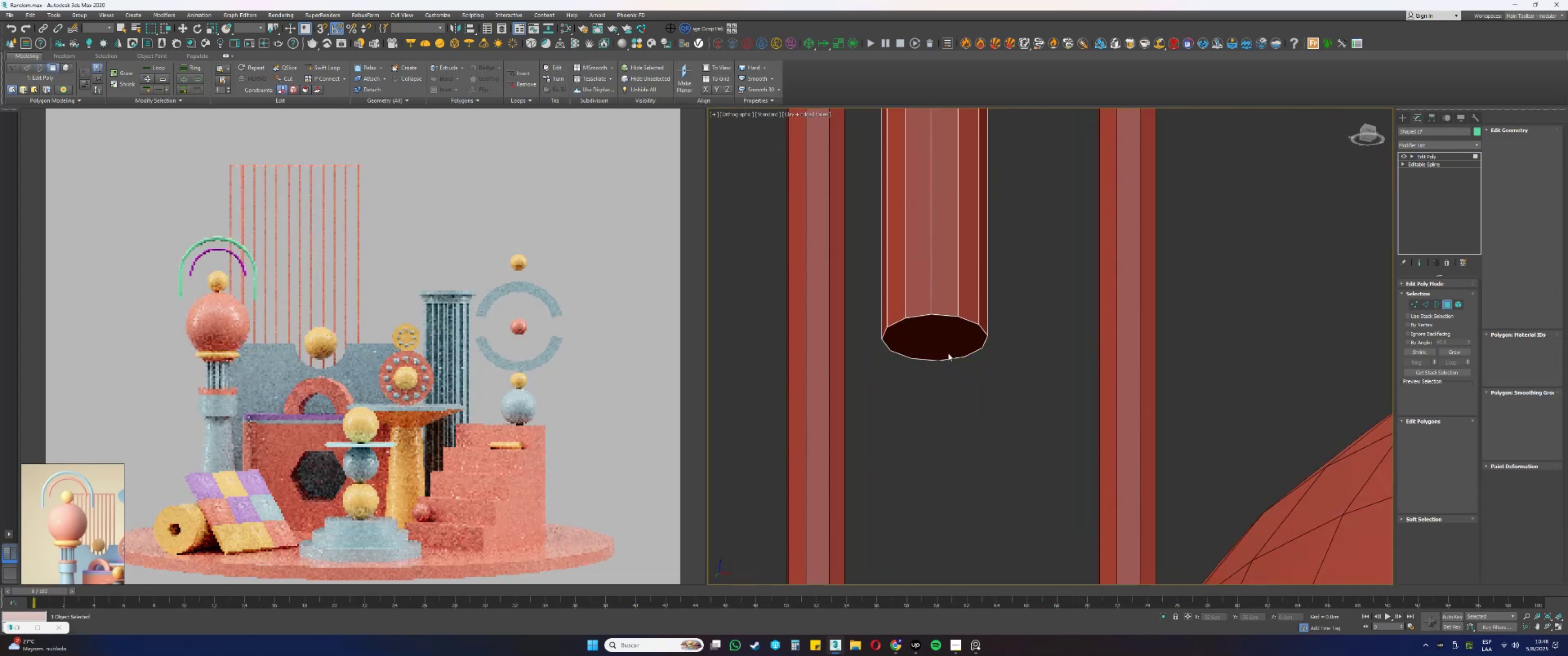 
left_click([944, 344])
 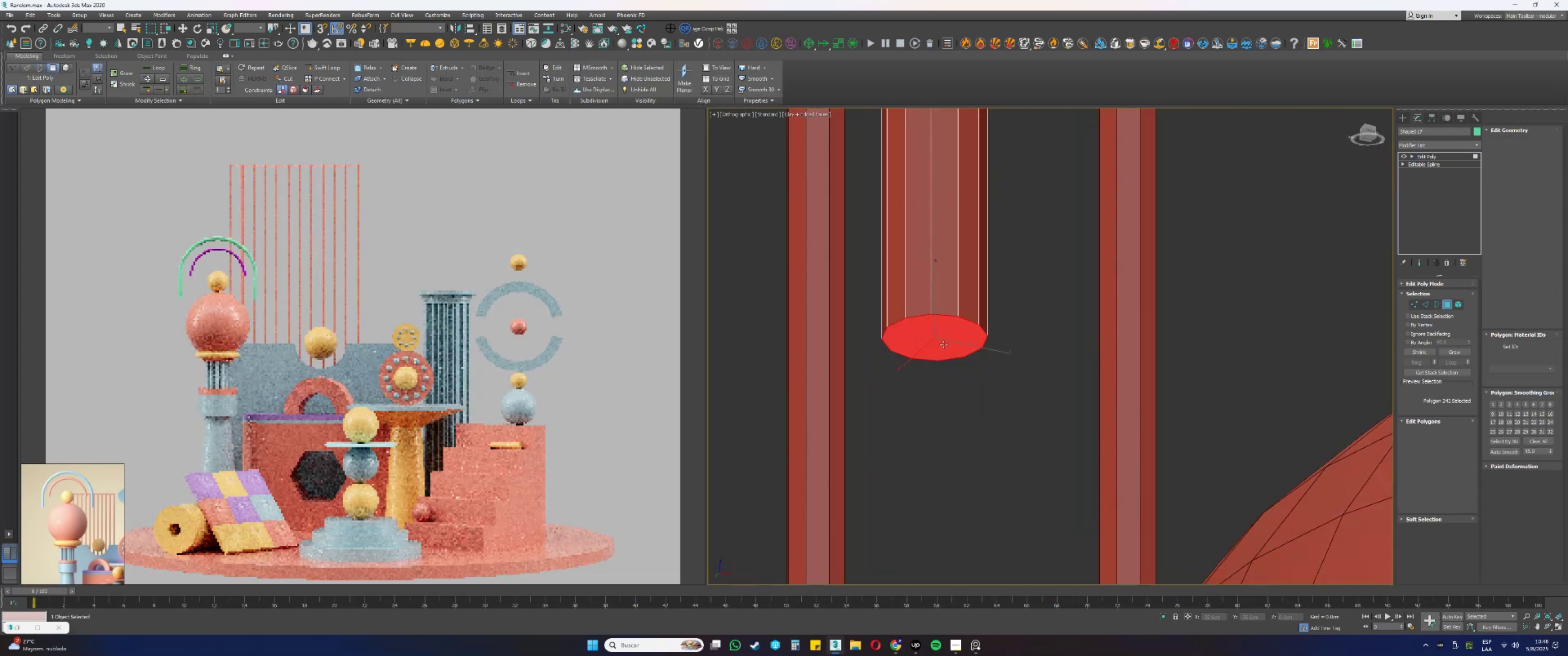 
scroll: coordinate [944, 344], scroll_direction: down, amount: 7.0
 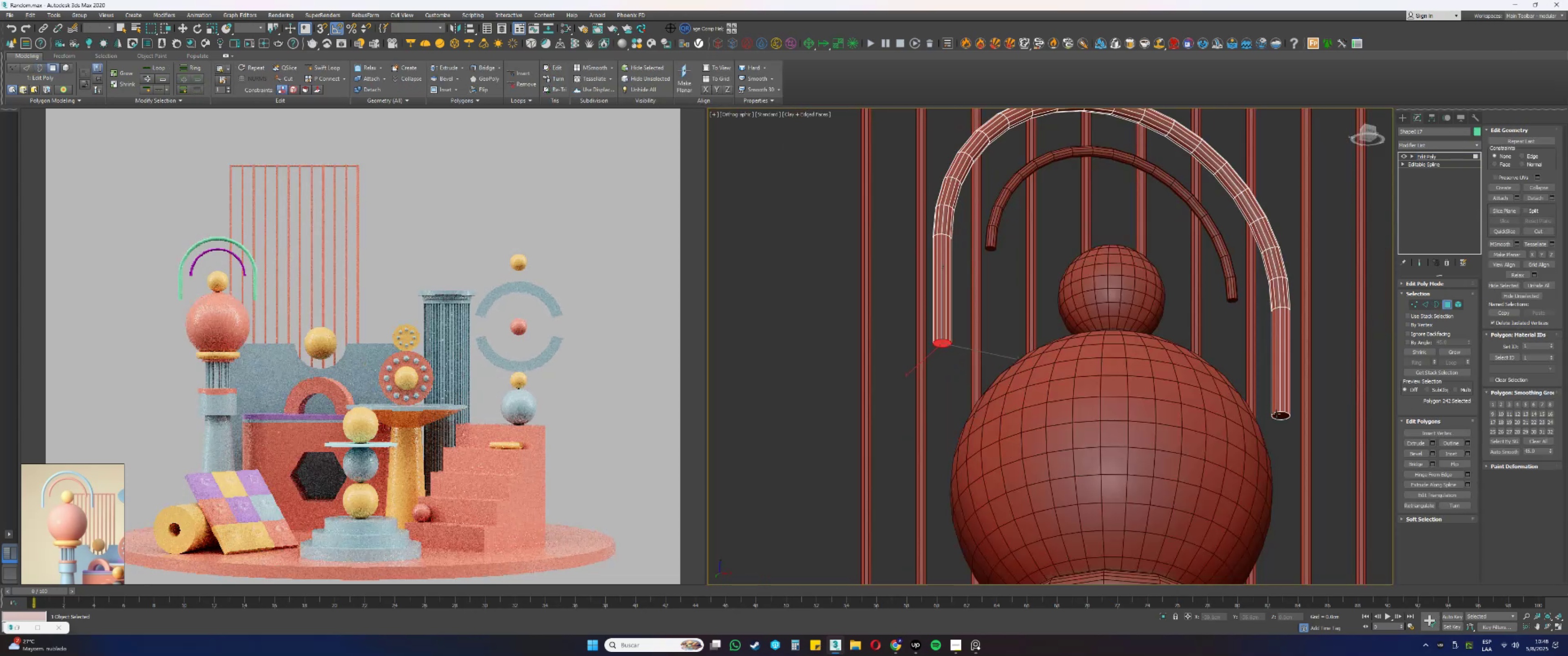 
key(Control+ControlLeft)
 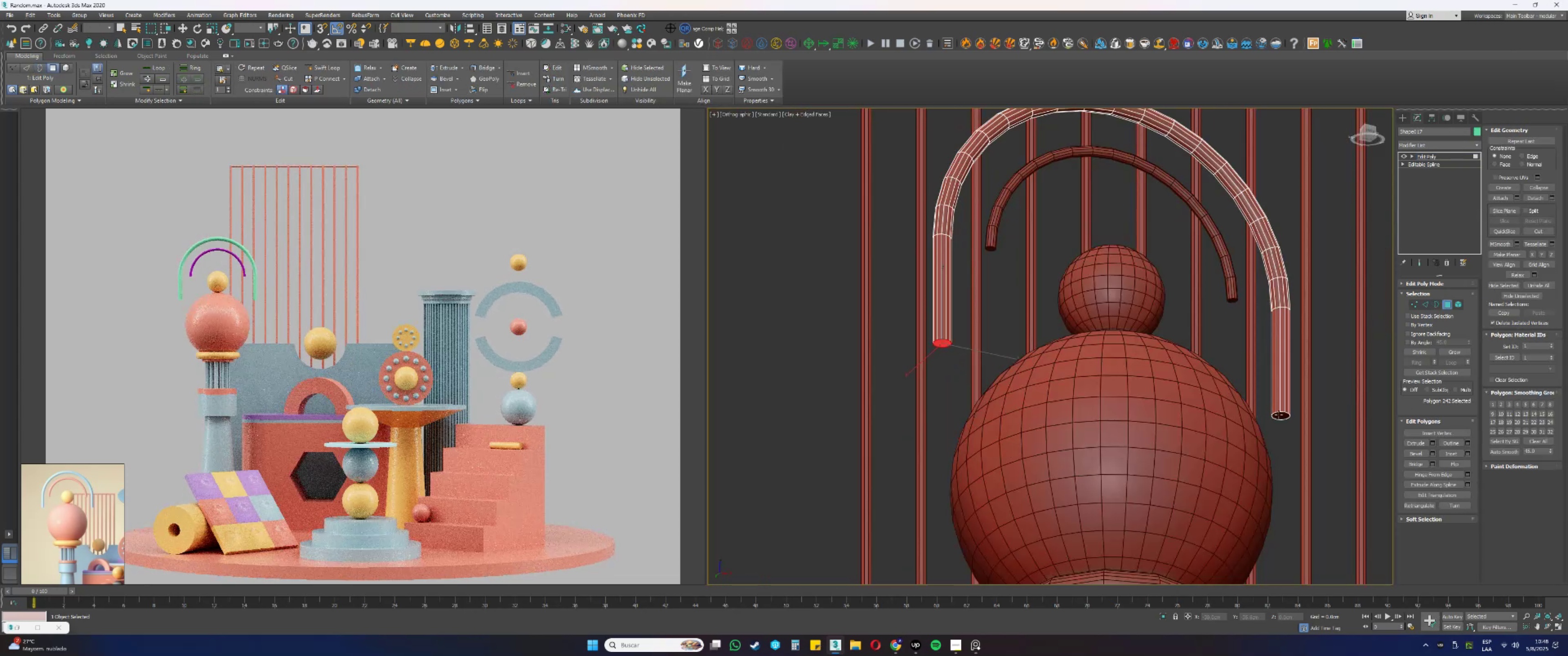 
left_click([1279, 415])
 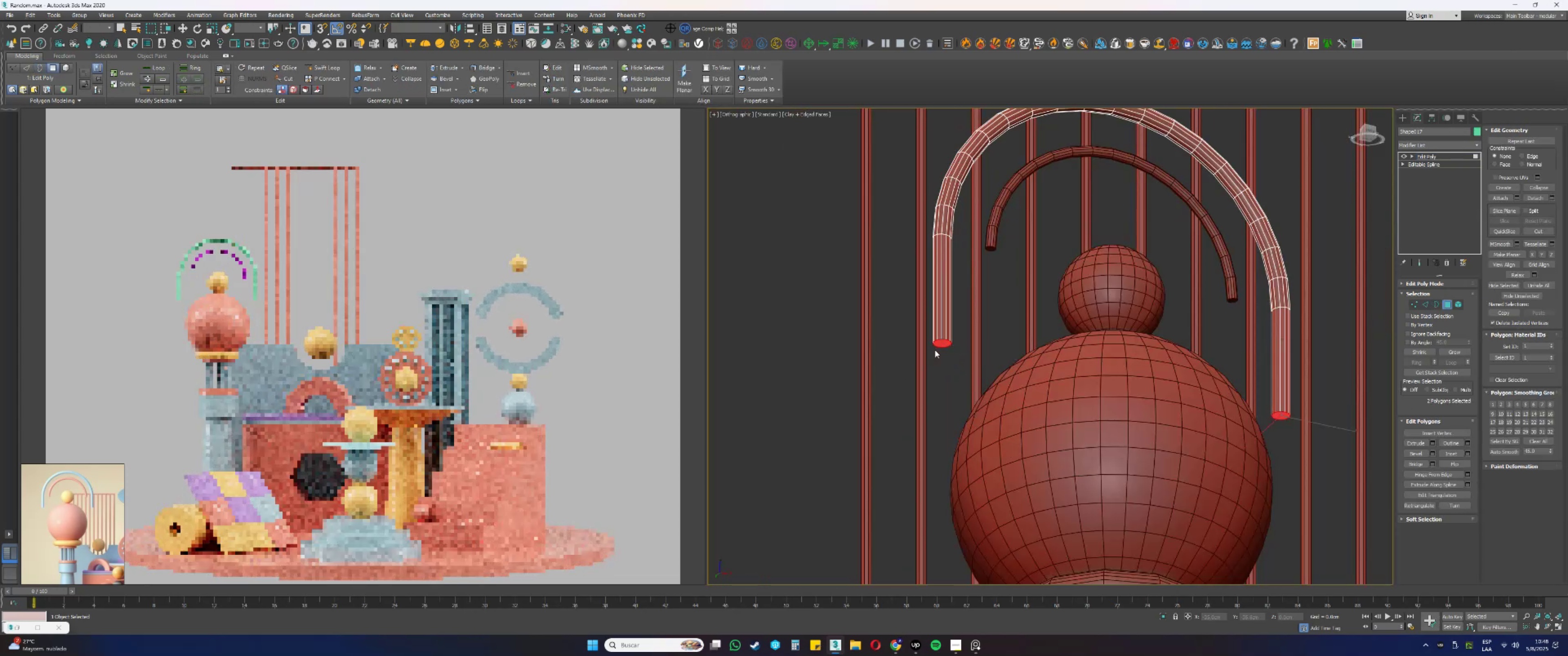 
scroll: coordinate [942, 336], scroll_direction: up, amount: 6.0
 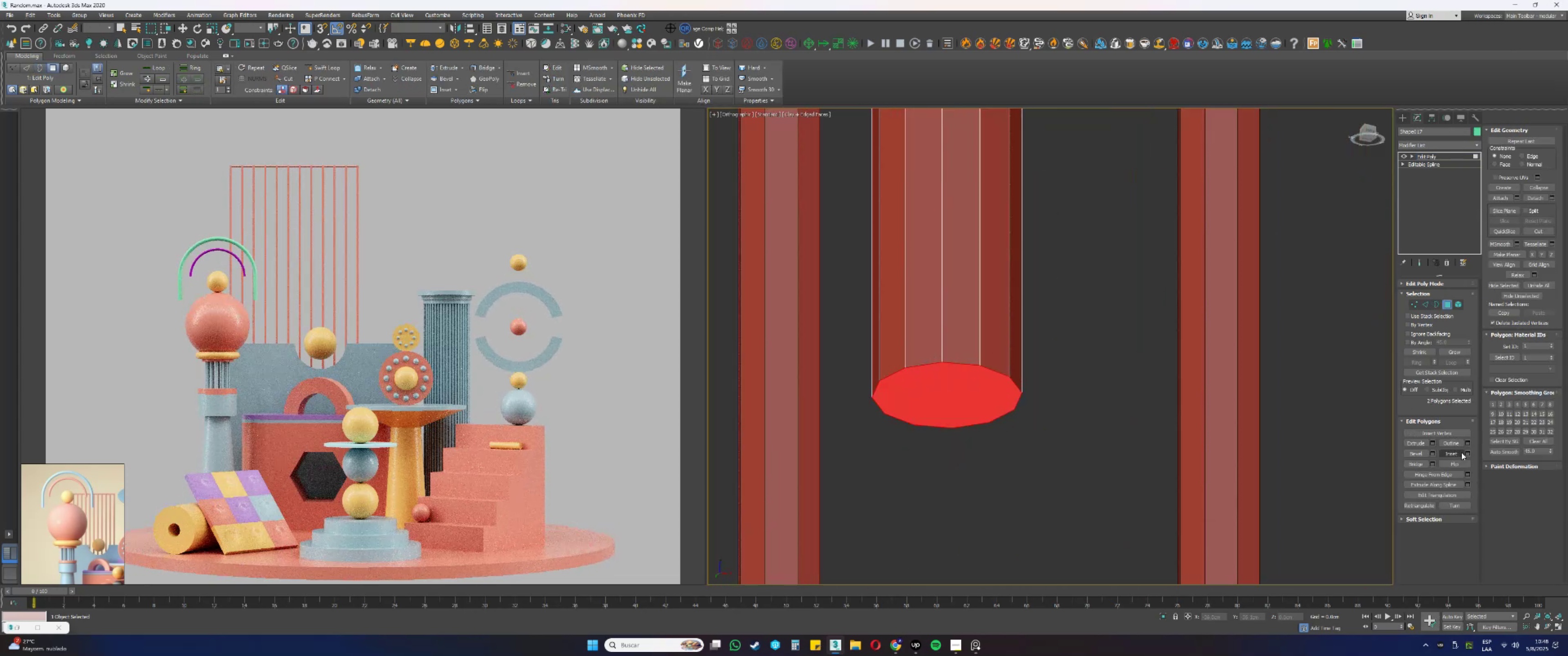 
left_click([1467, 453])
 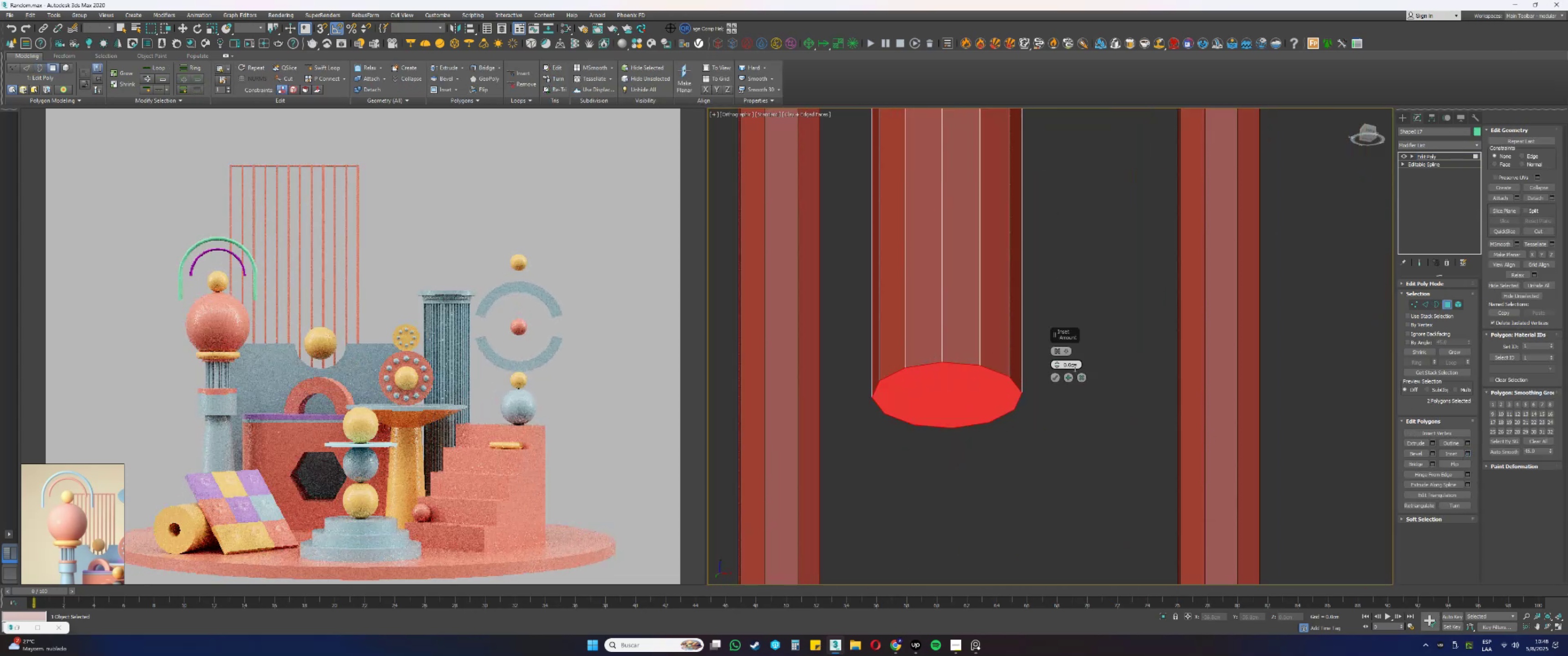 
double_click([1074, 366])
 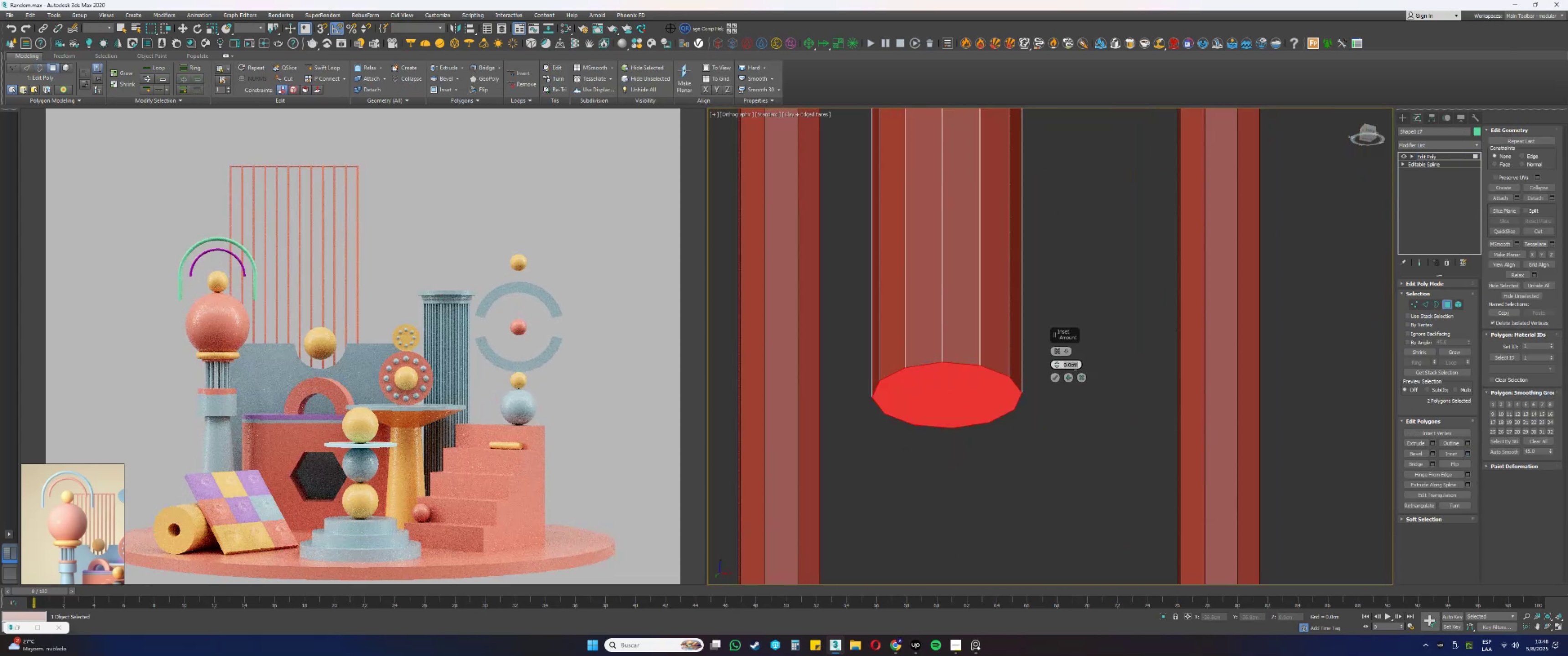 
key(NumpadDecimal)
 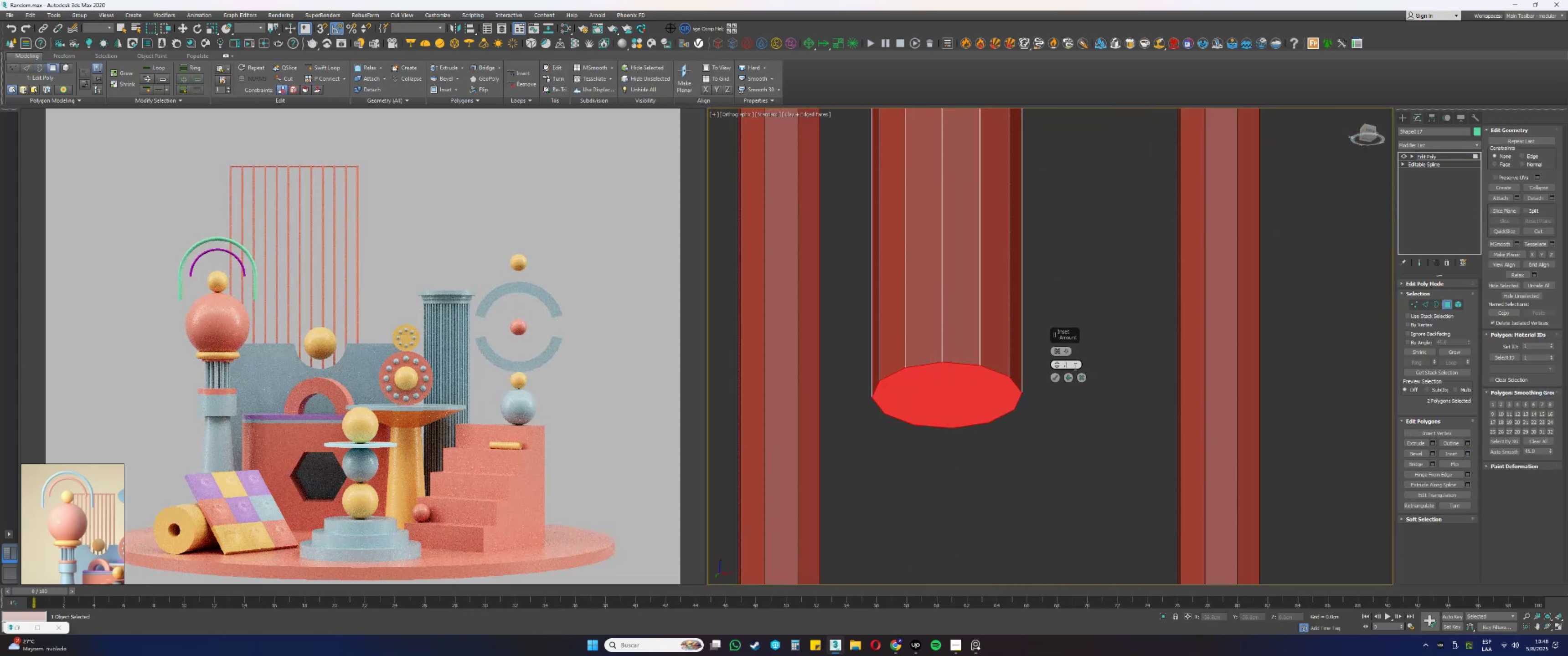 
key(Numpad0)
 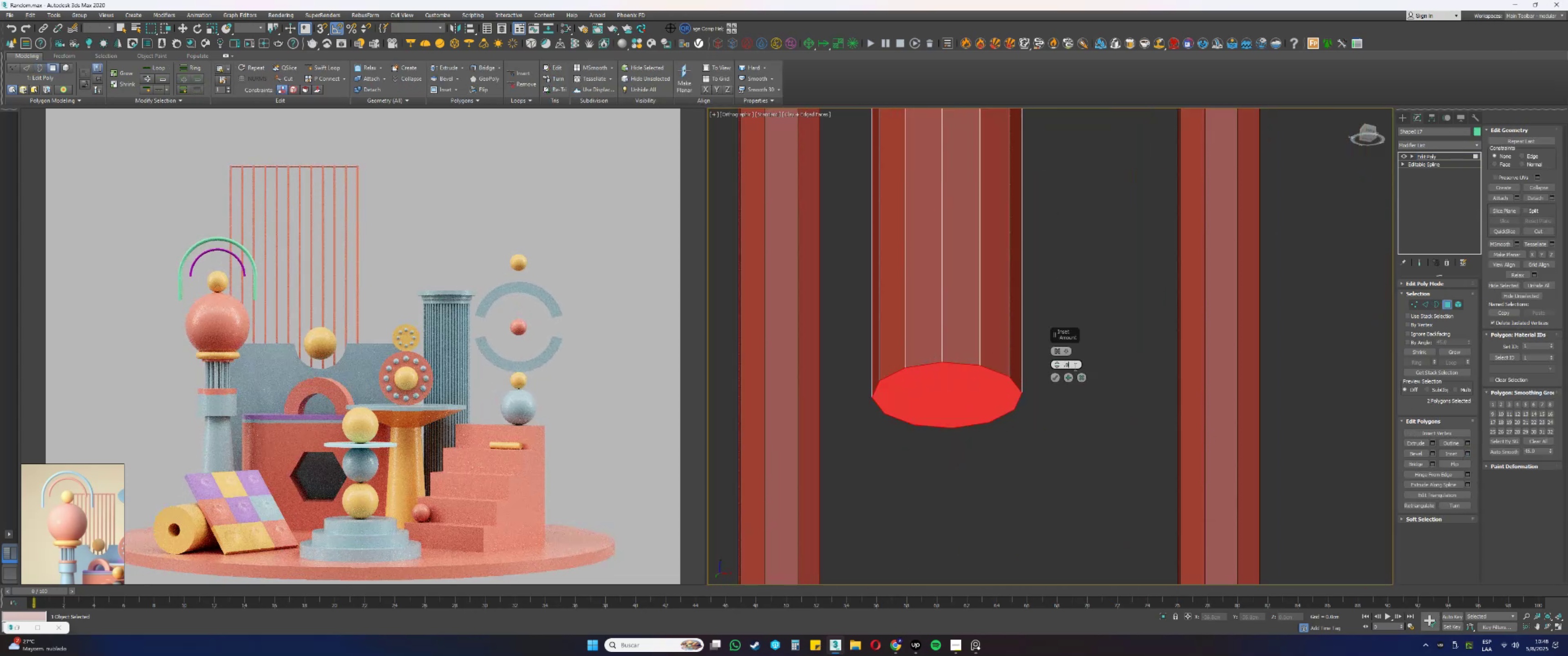 
key(Numpad2)
 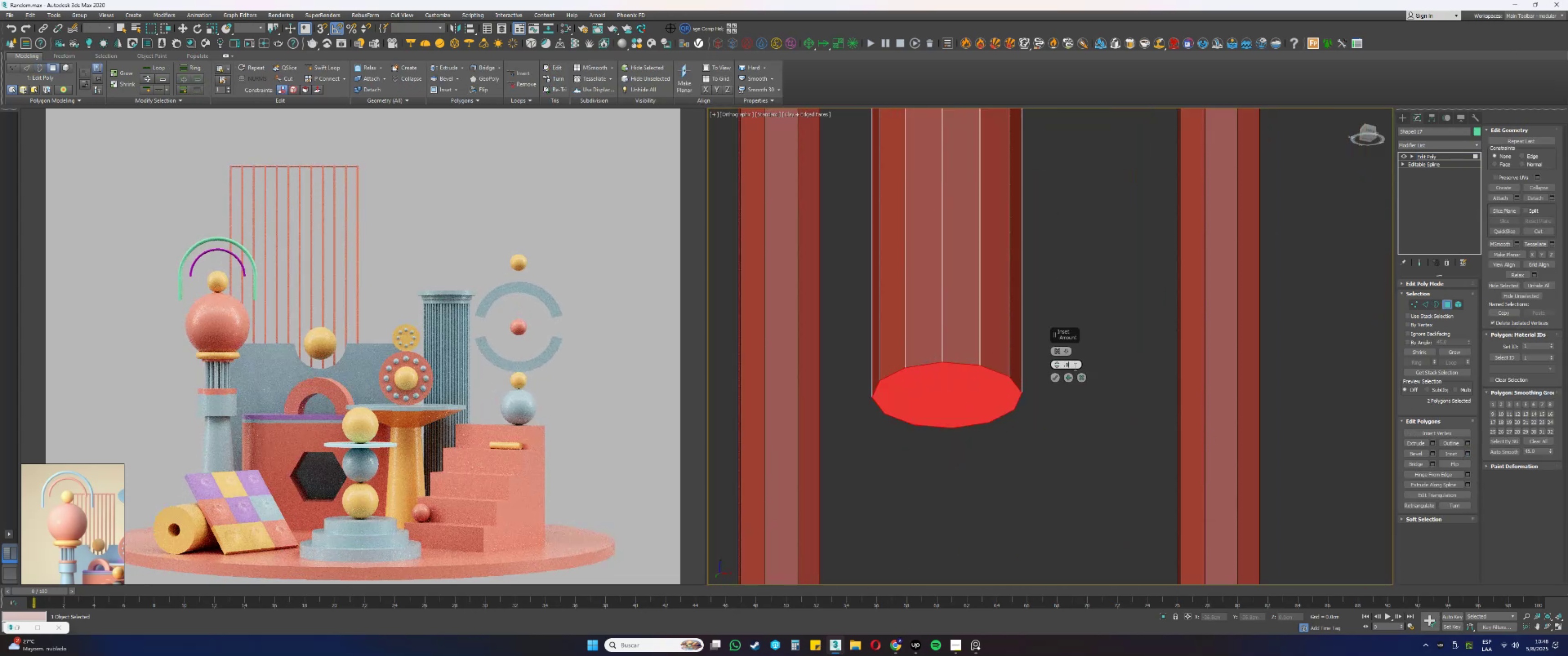 
key(Numpad5)
 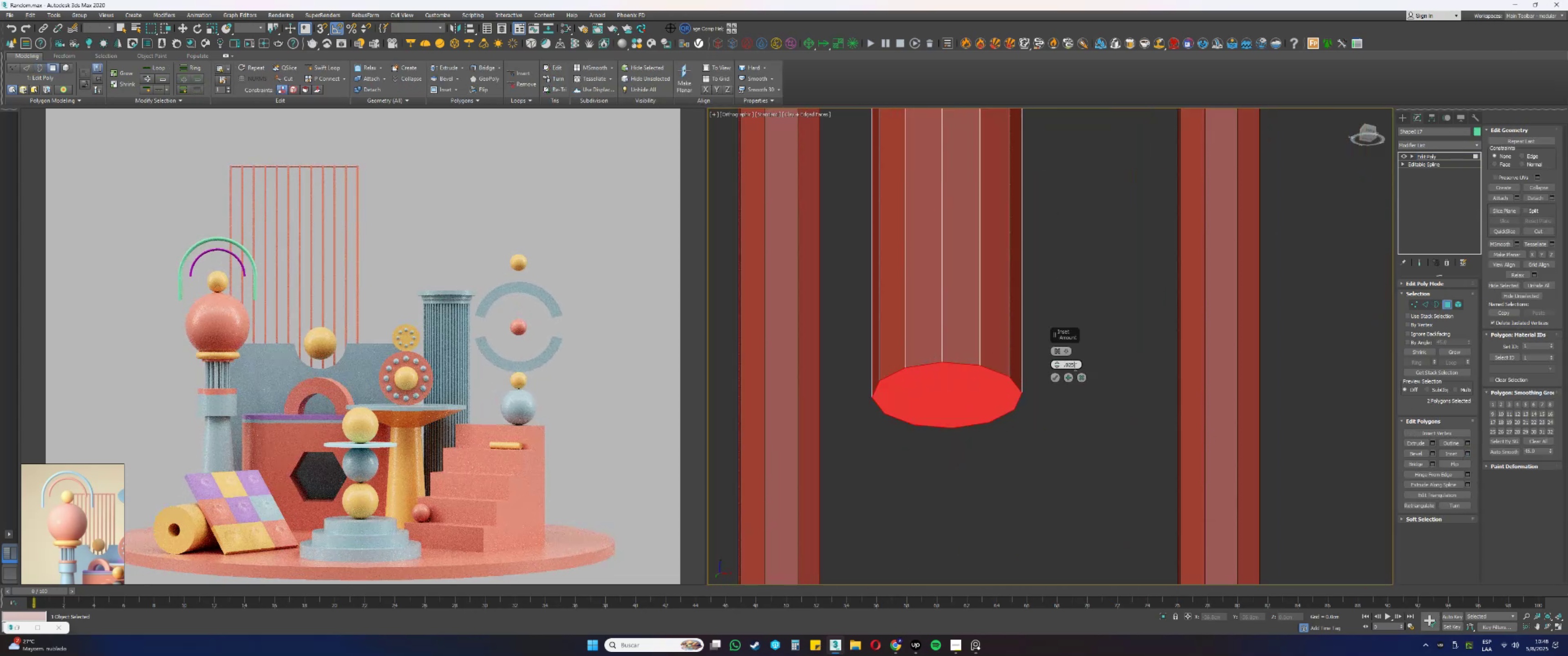 
key(NumpadEnter)
 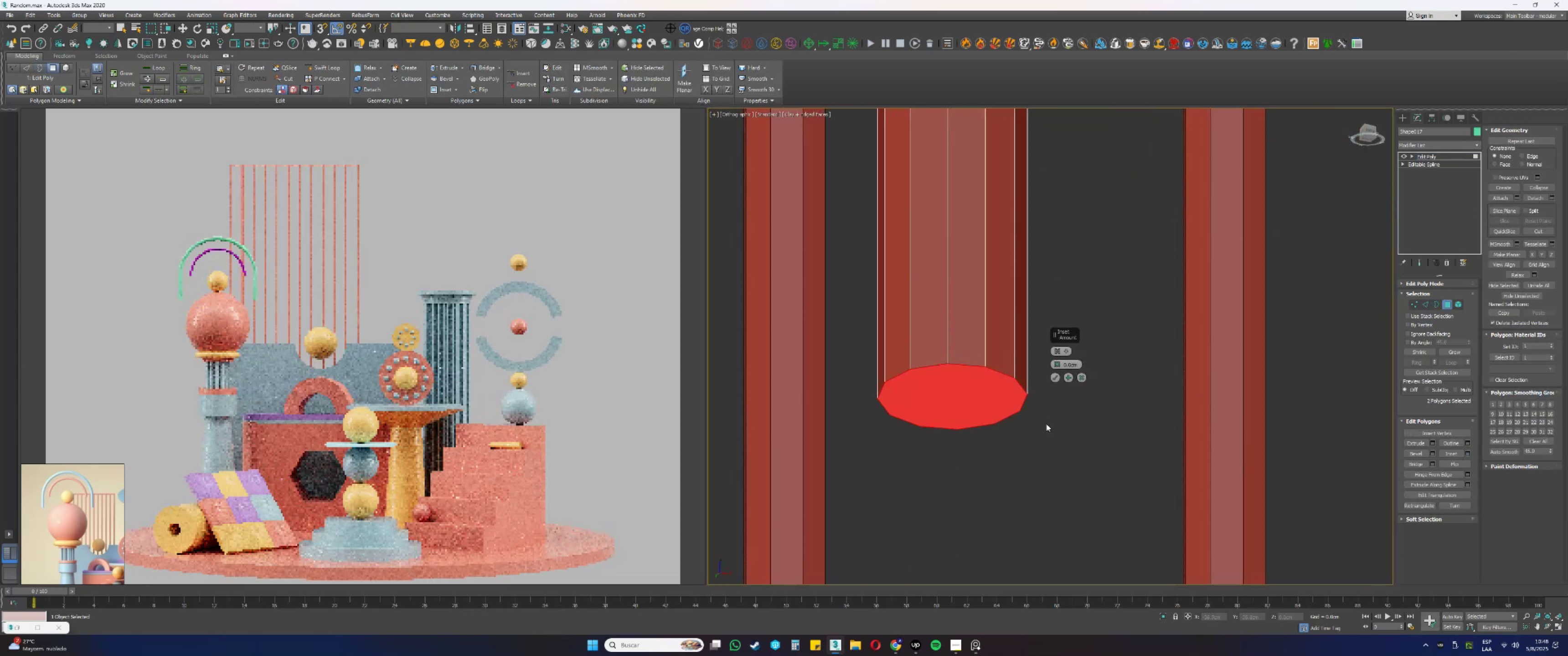 
key(Control+ControlLeft)
 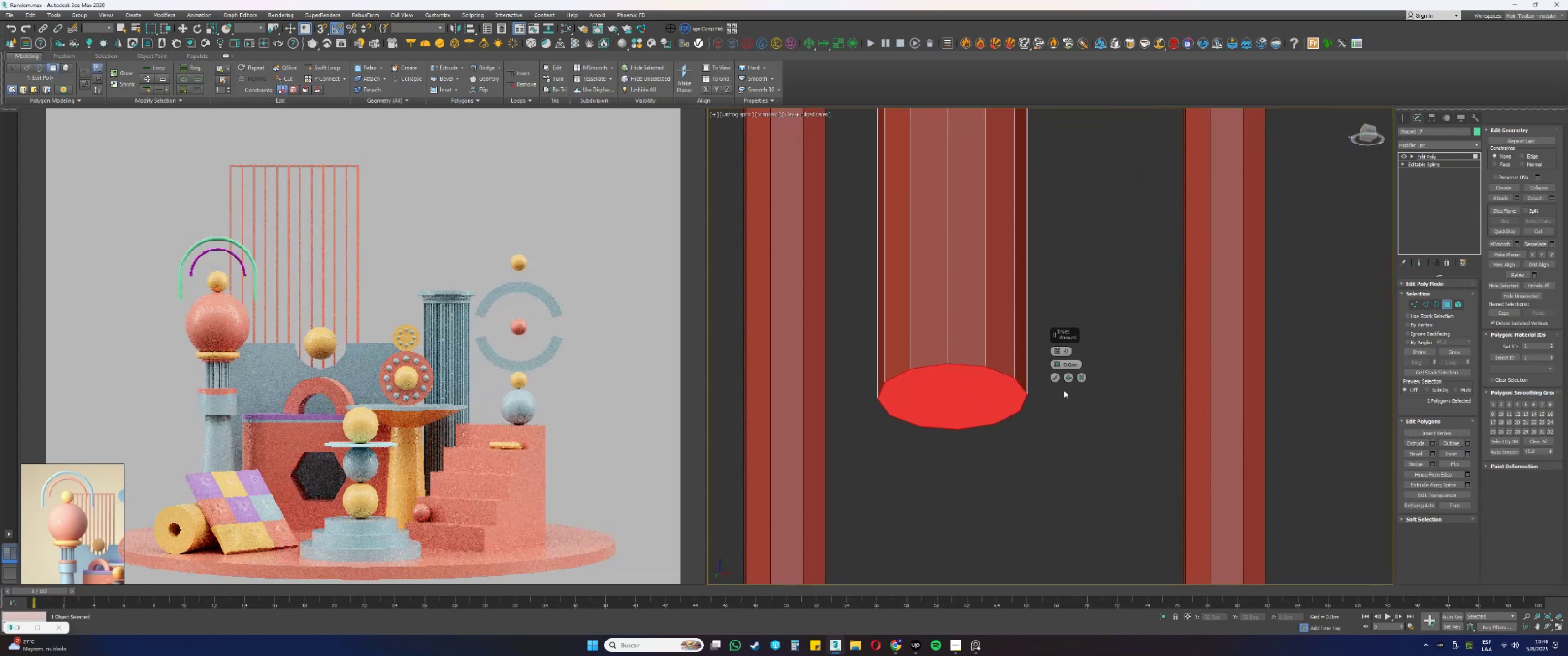 
key(Control+Z)
 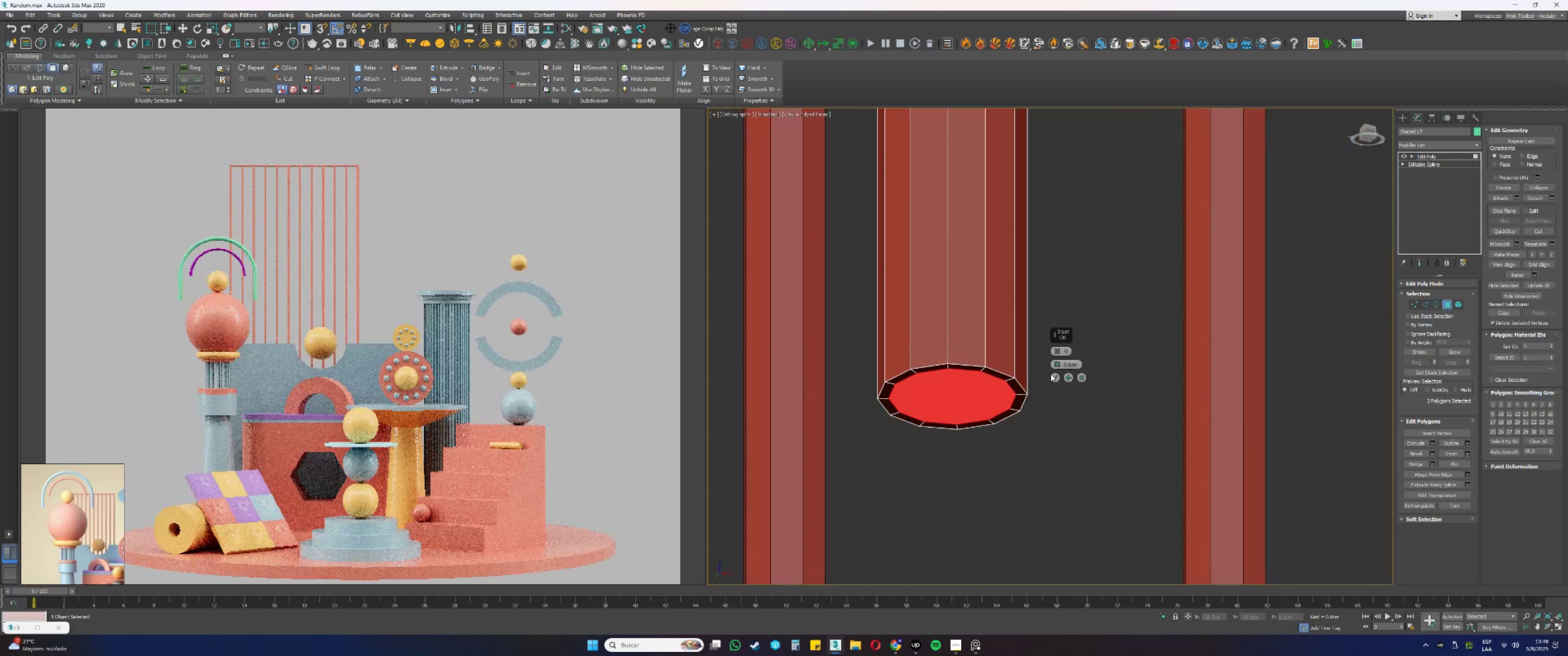 
left_click([1054, 376])
 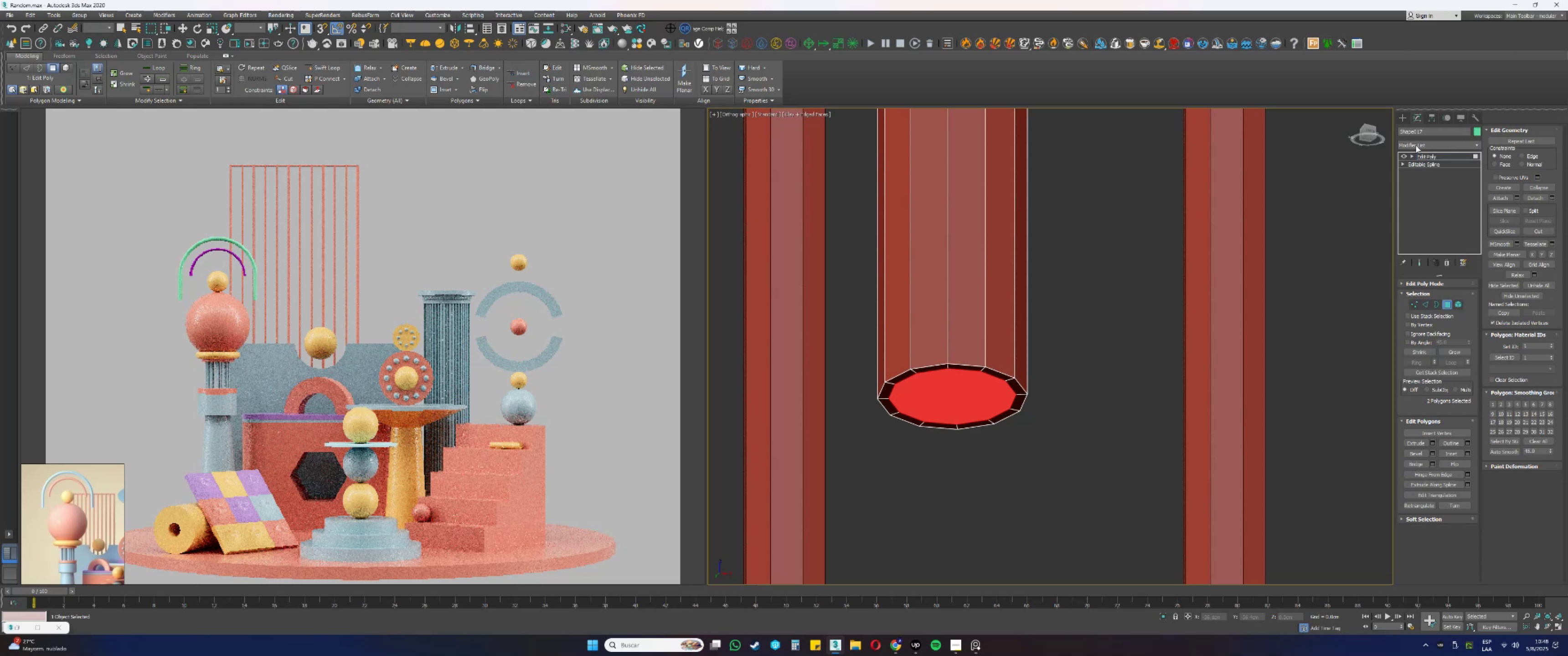 
key(Q)
 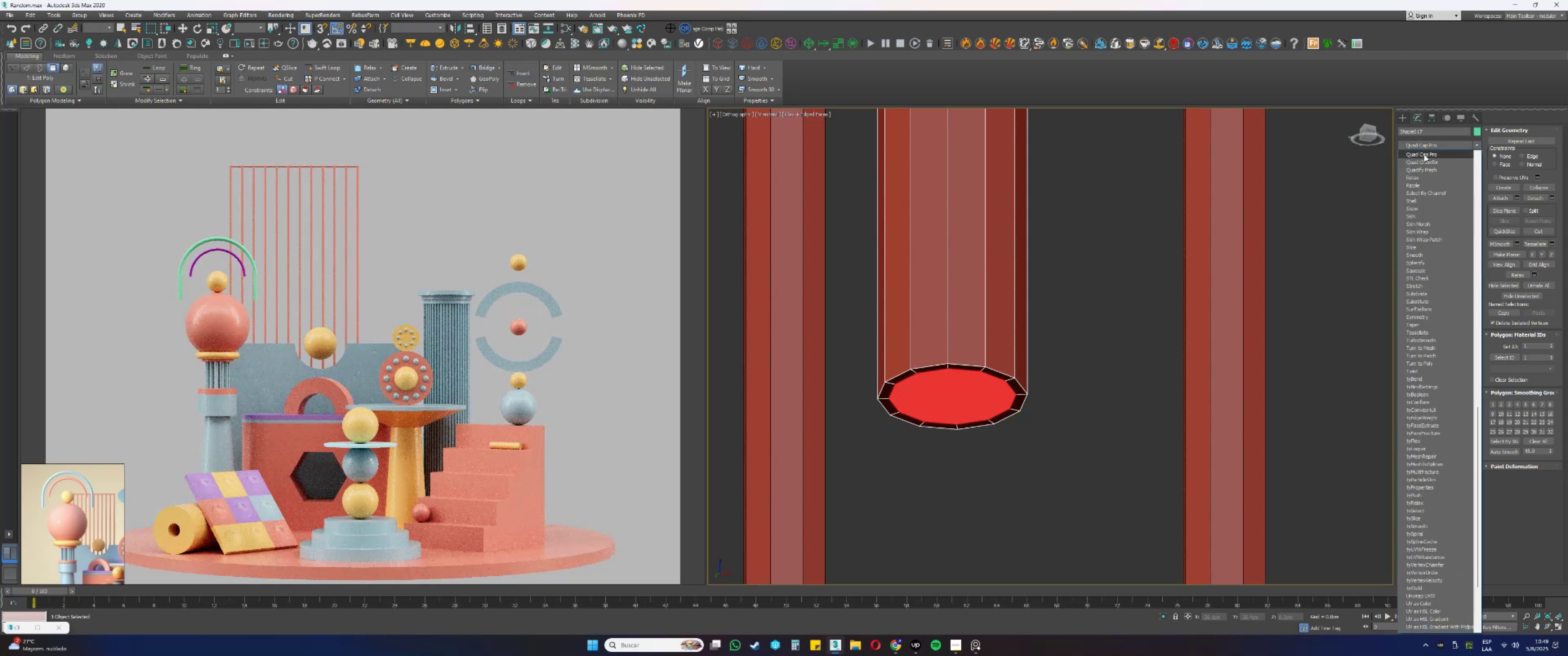 
left_click([1424, 154])
 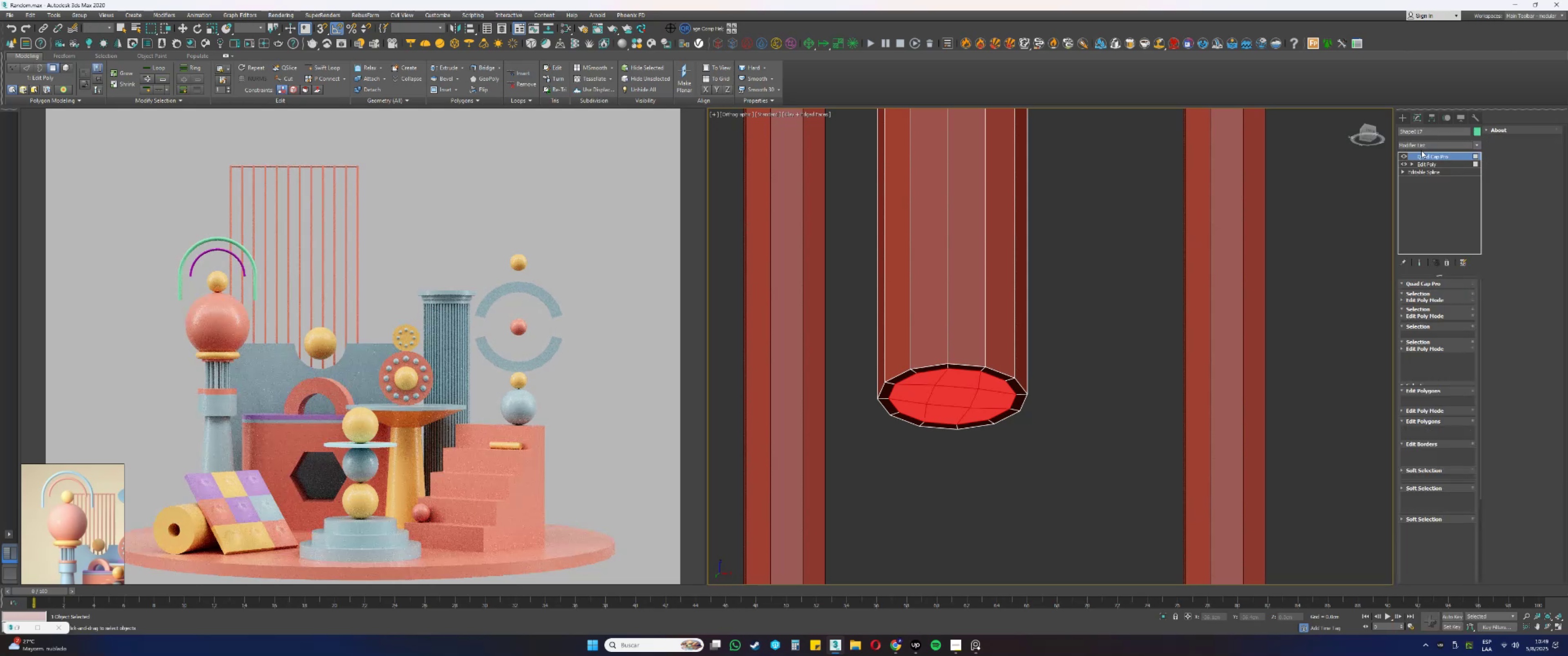 
double_click([1418, 145])
 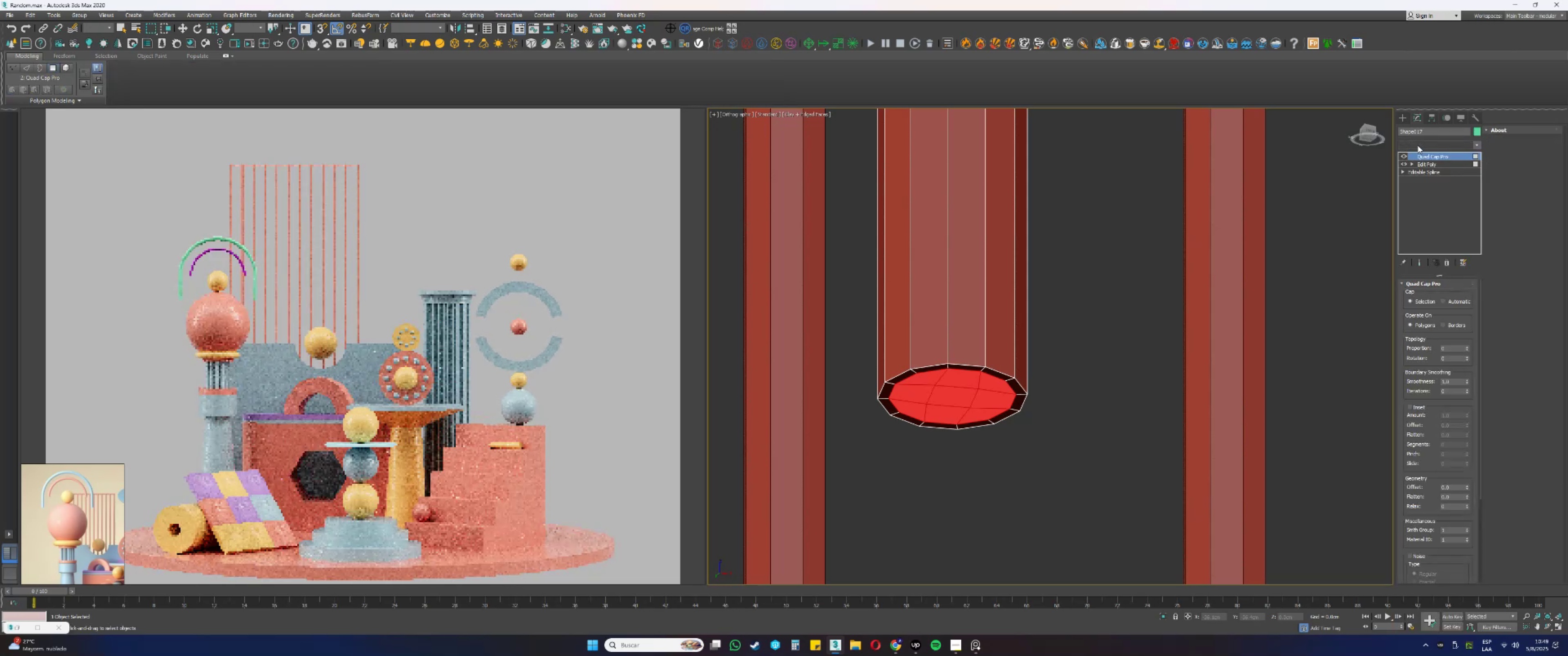 
key(E)
 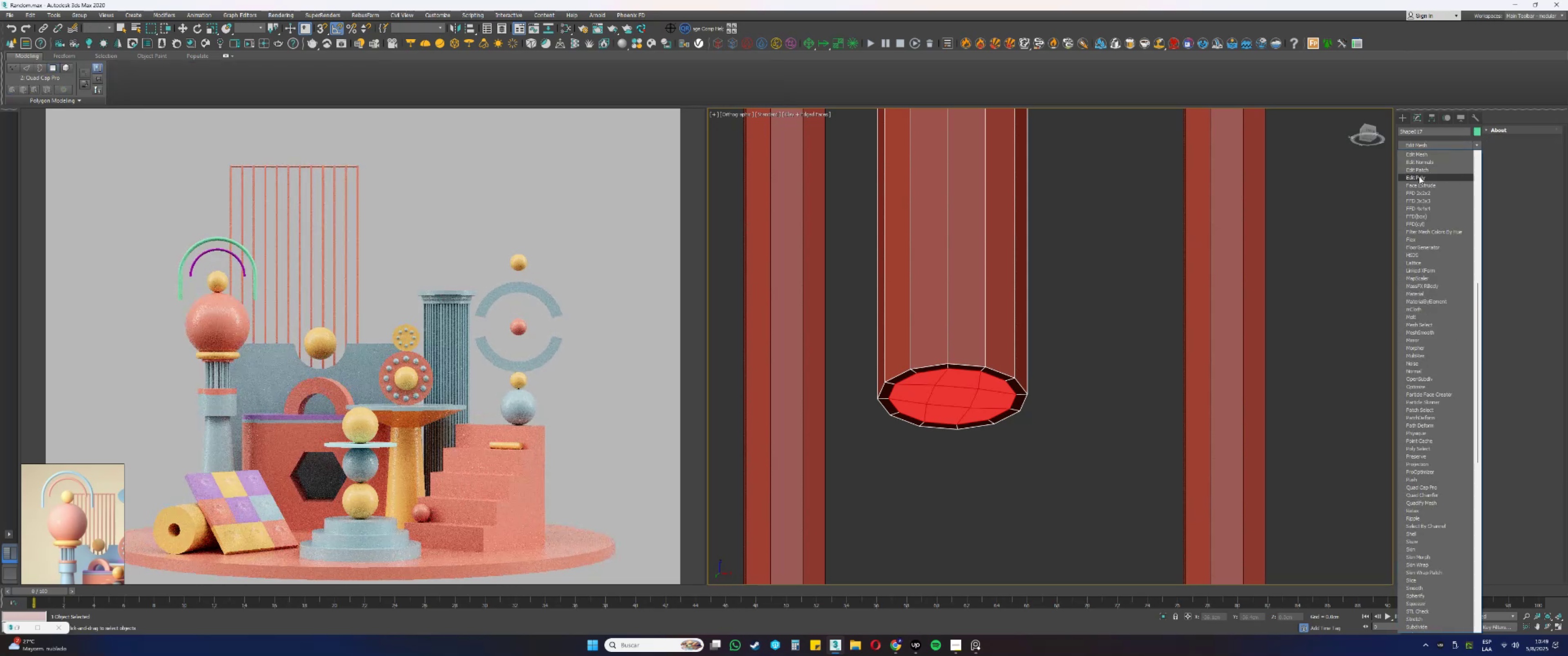 
left_click([1420, 178])
 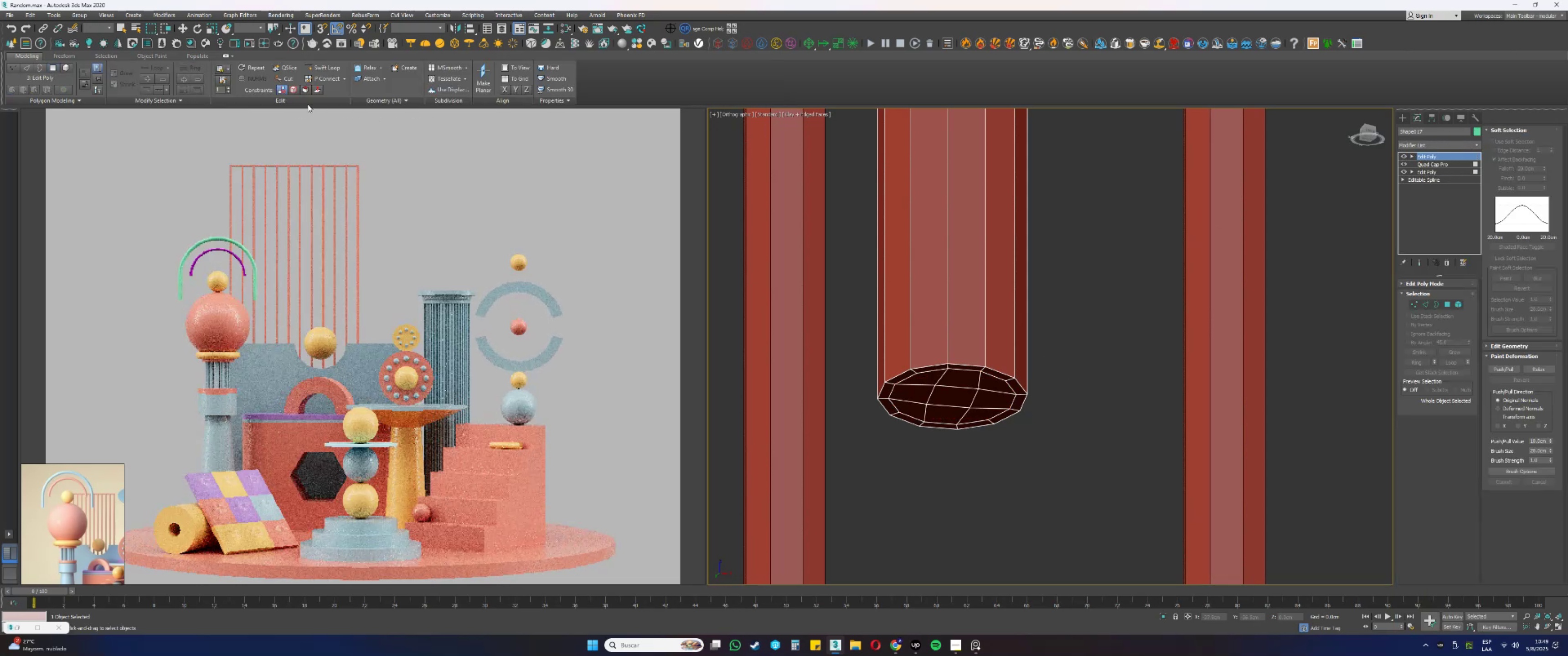 
left_click([323, 69])
 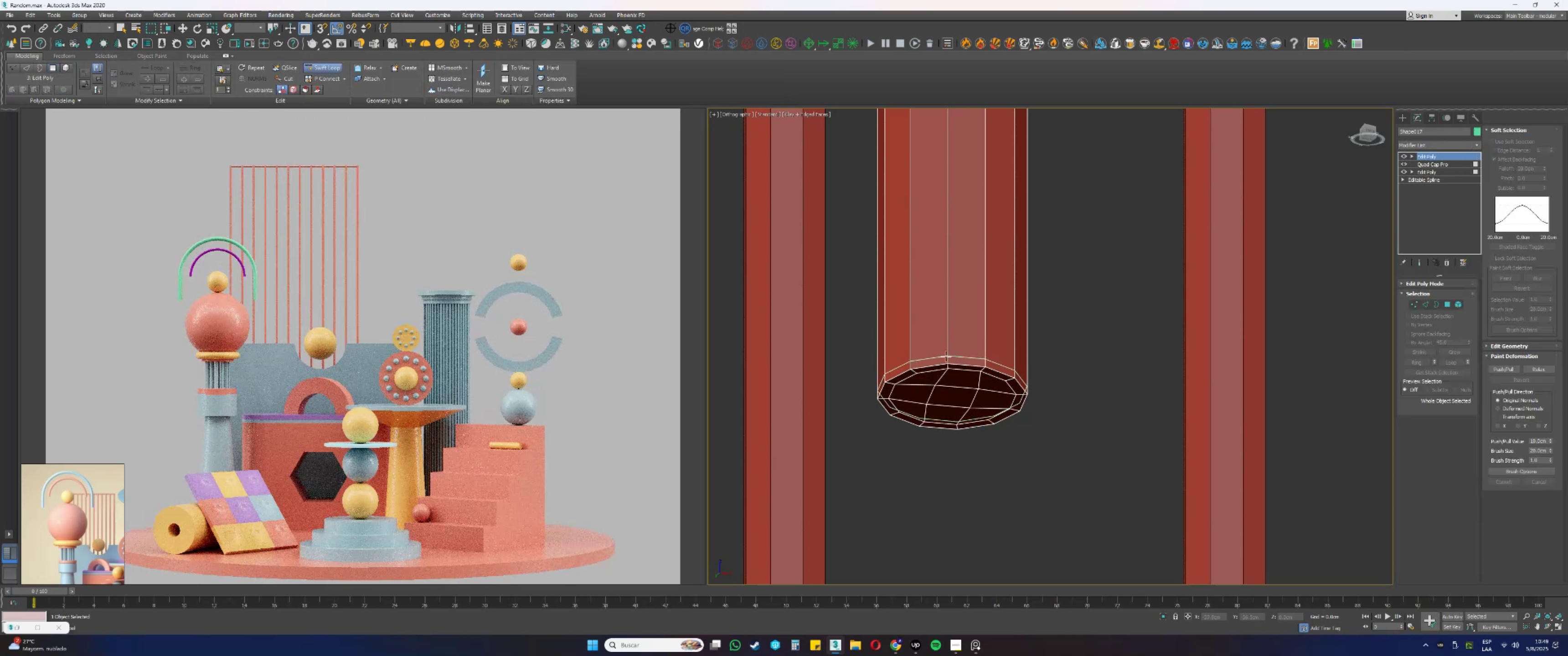 
left_click([946, 357])
 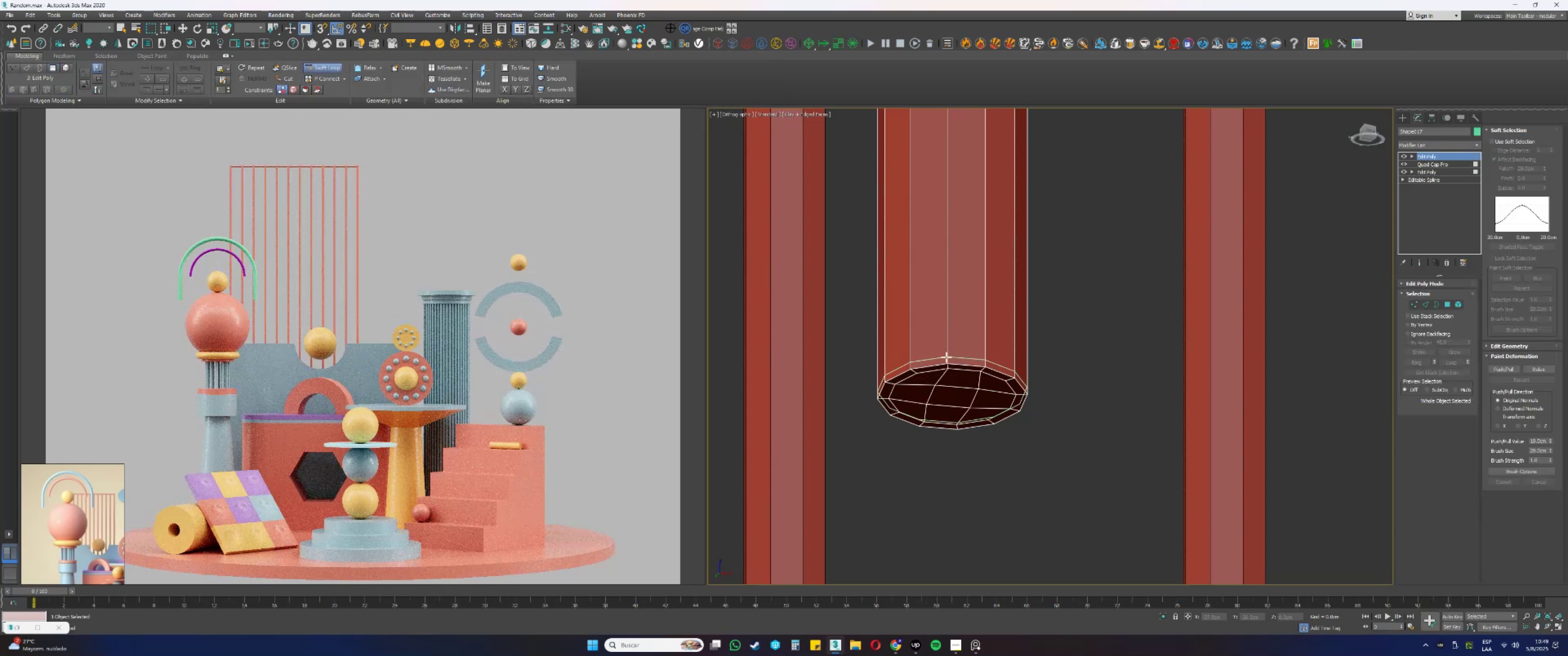 
scroll: coordinate [942, 356], scroll_direction: down, amount: 6.0
 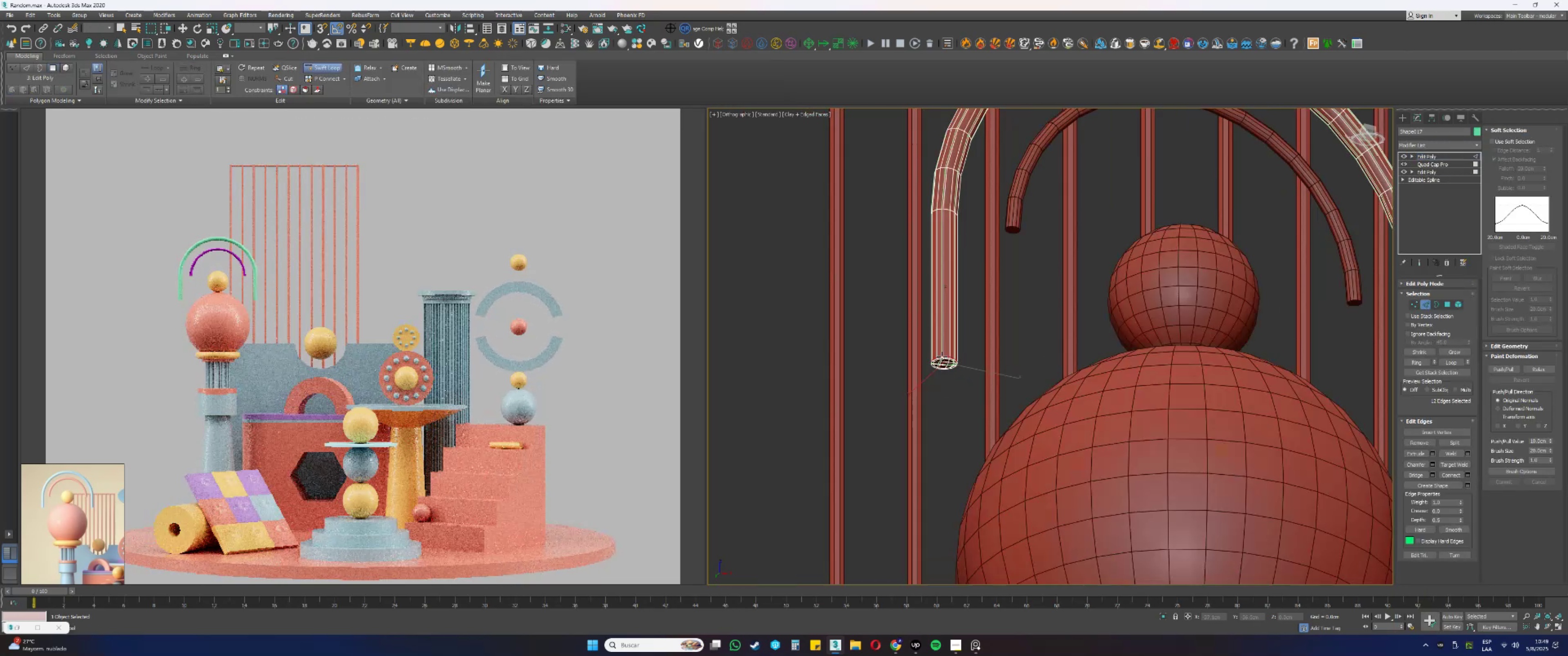 
key(Alt+AltLeft)
 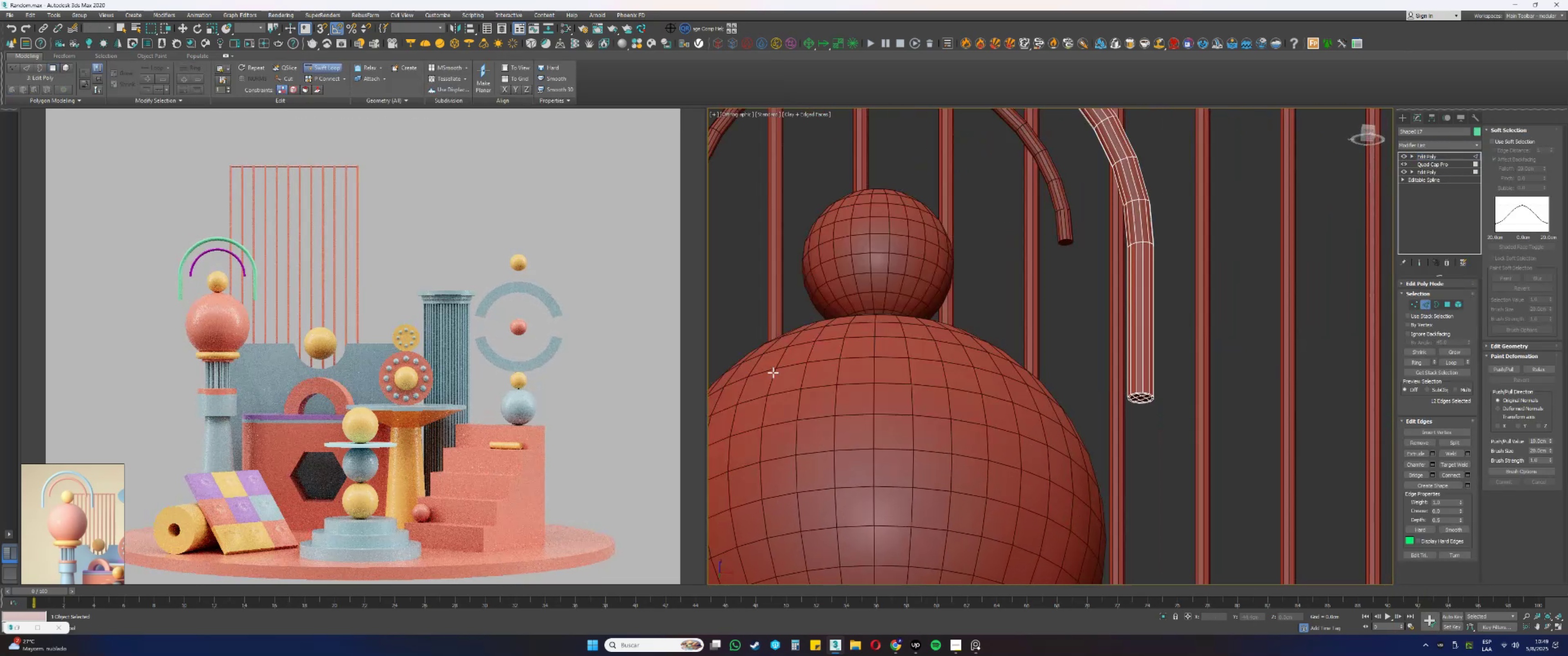 
scroll: coordinate [1142, 388], scroll_direction: up, amount: 6.0
 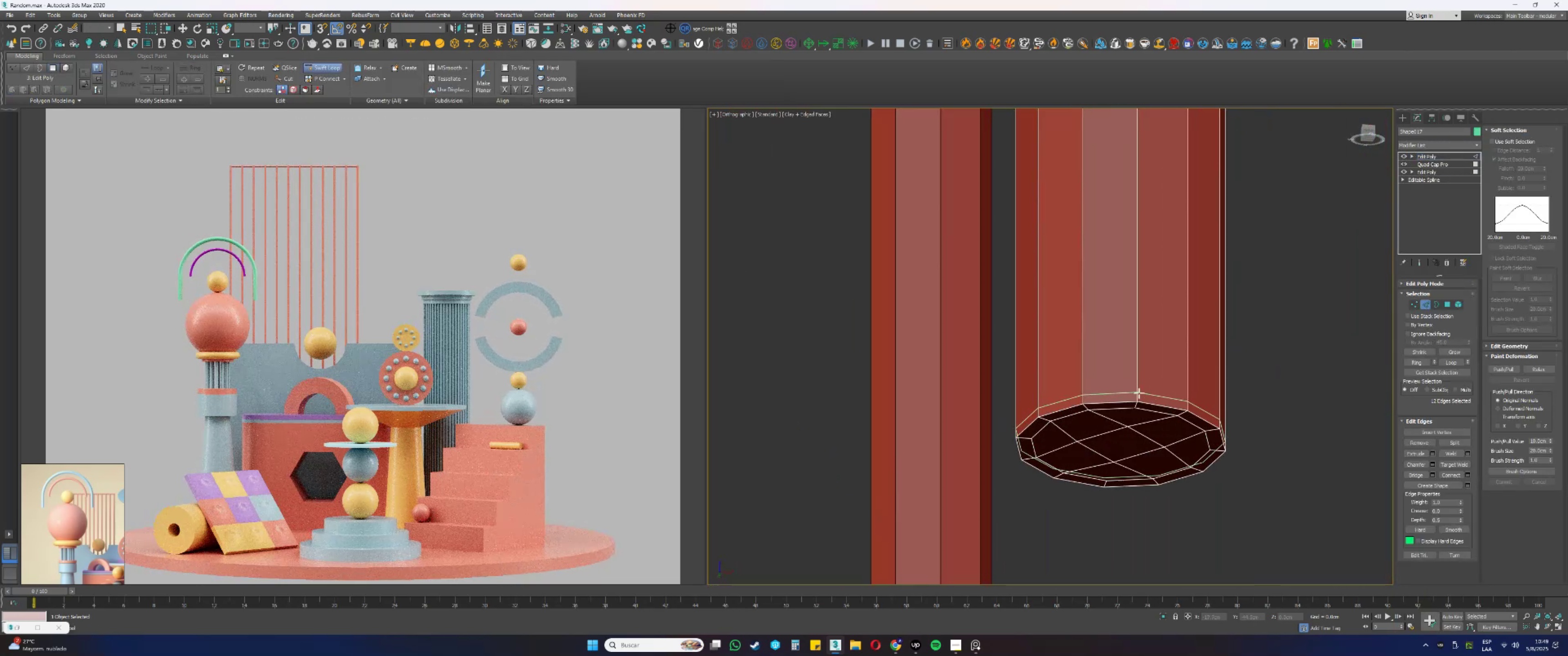 
left_click([1139, 393])
 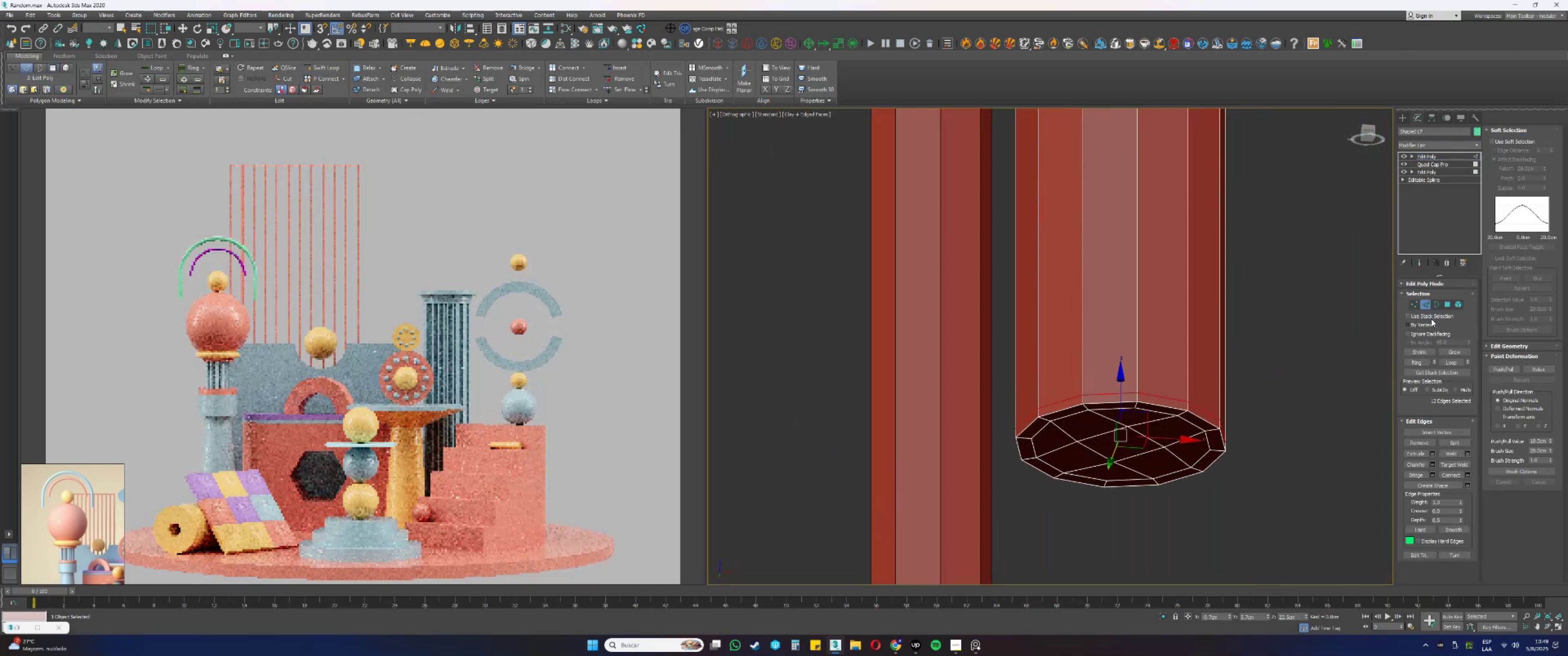 
key(2)
 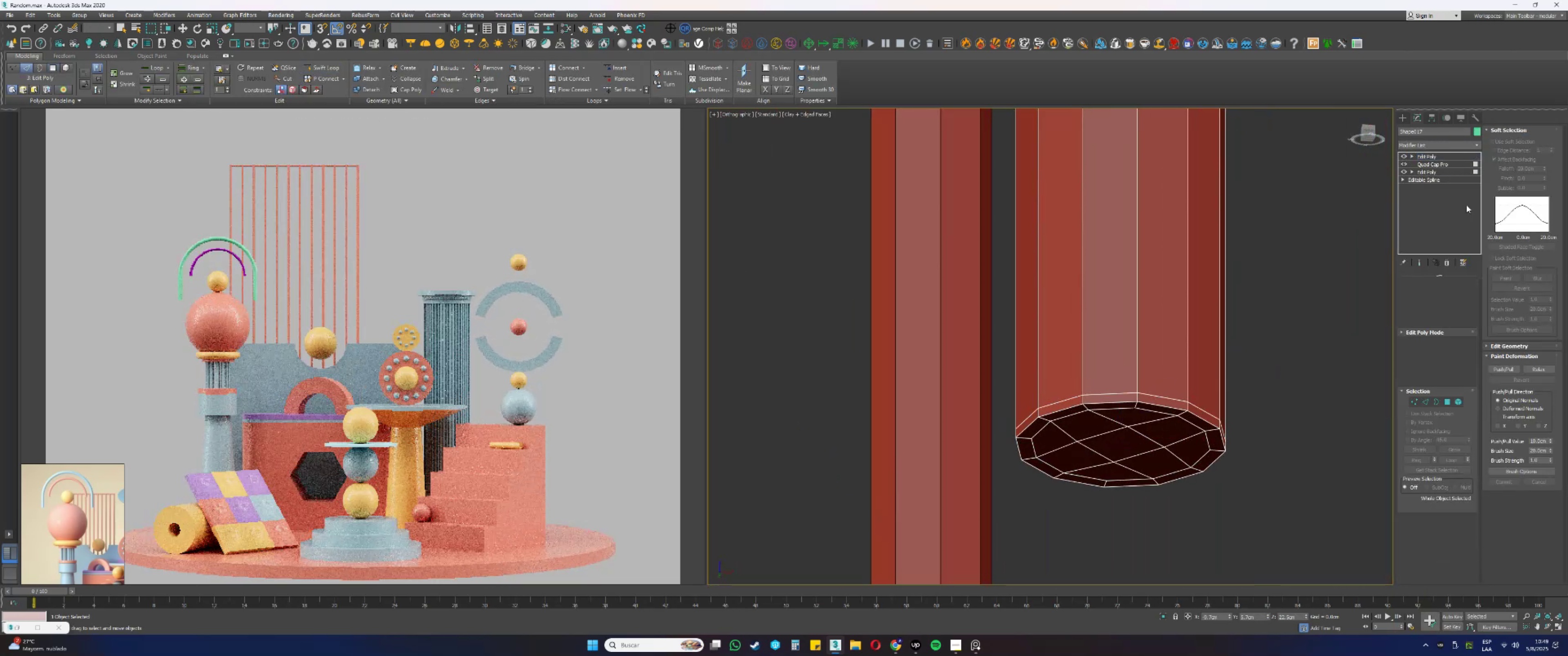 
right_click([1444, 196])
 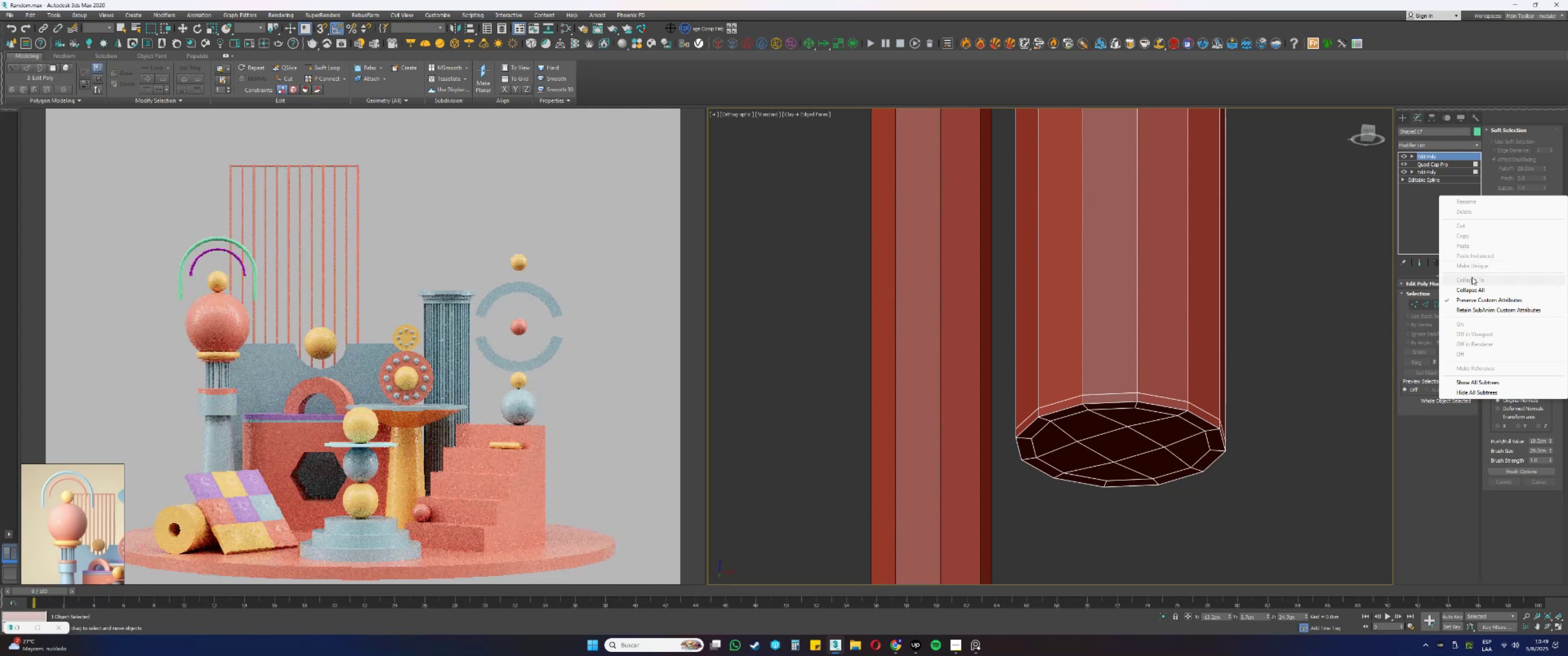 
left_click([1471, 288])
 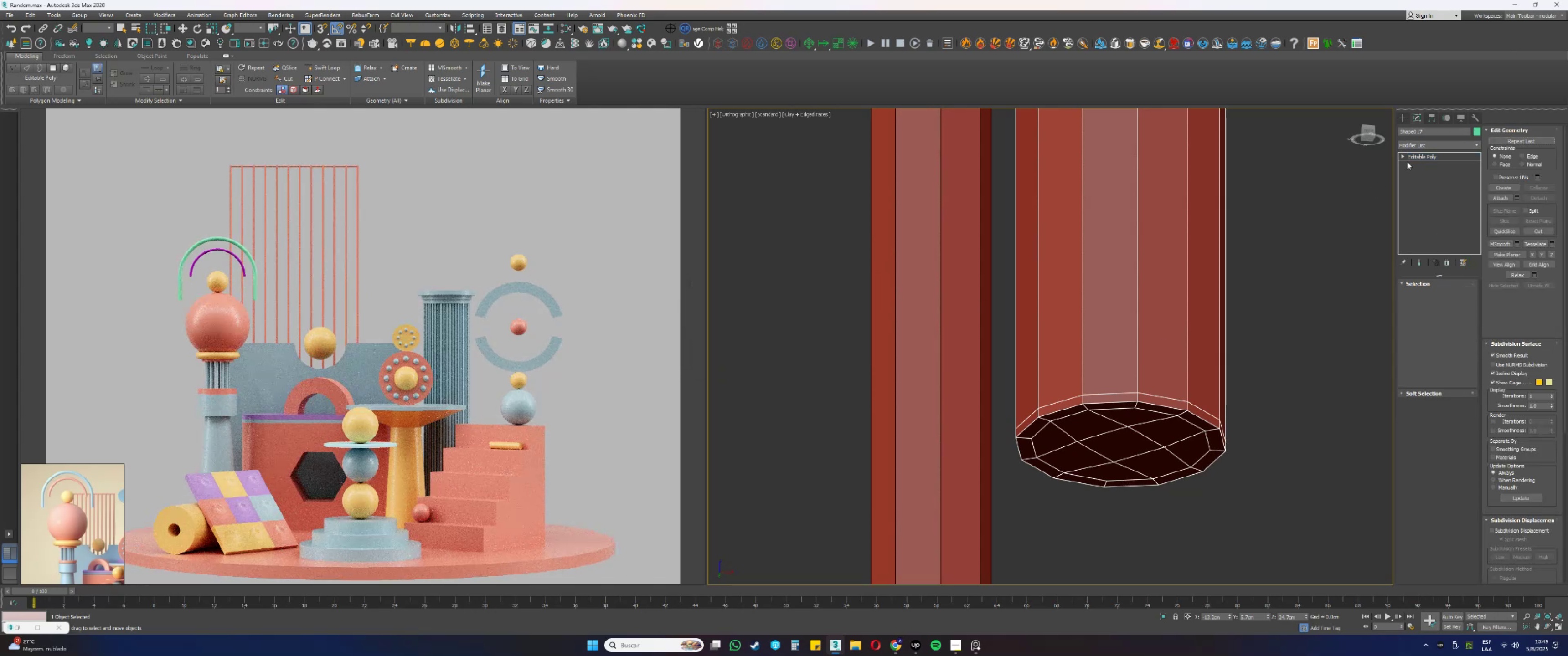 
left_click([1437, 172])
 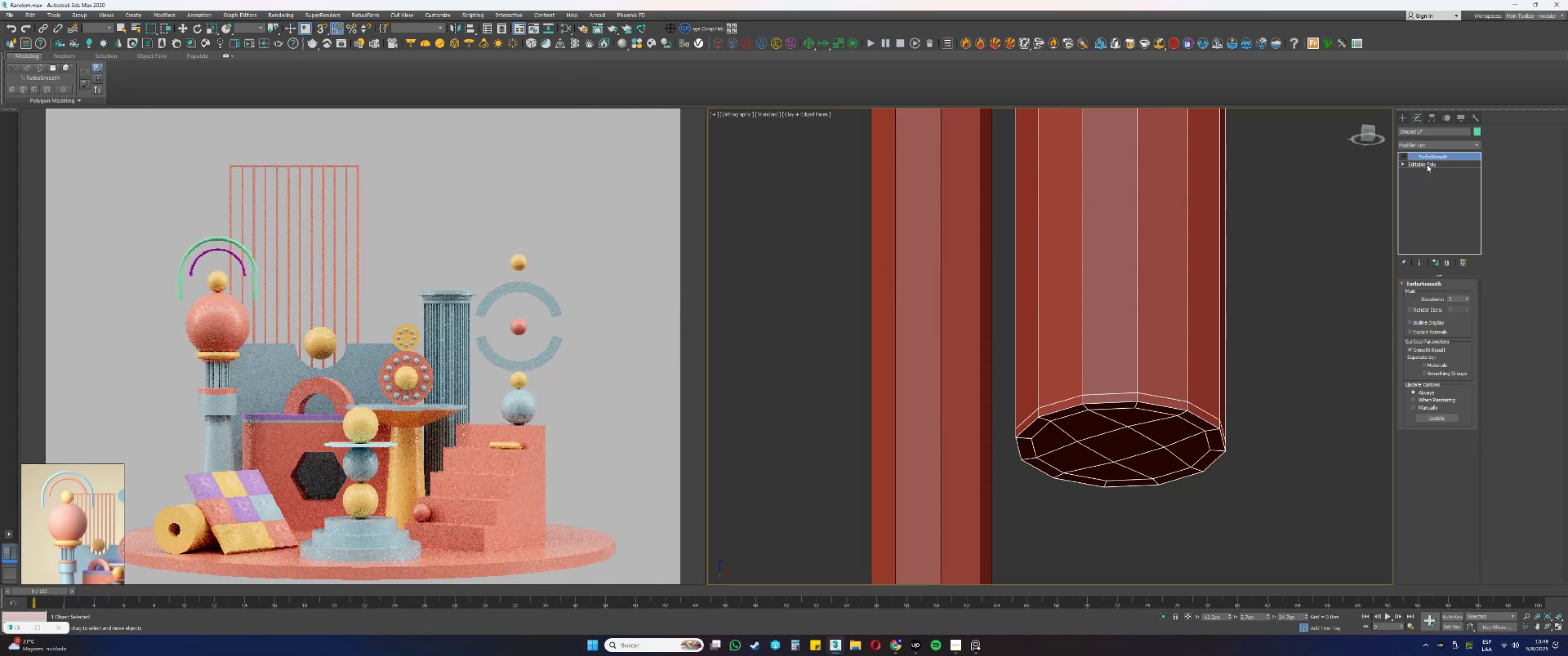 
scroll: coordinate [1170, 412], scroll_direction: down, amount: 10.0
 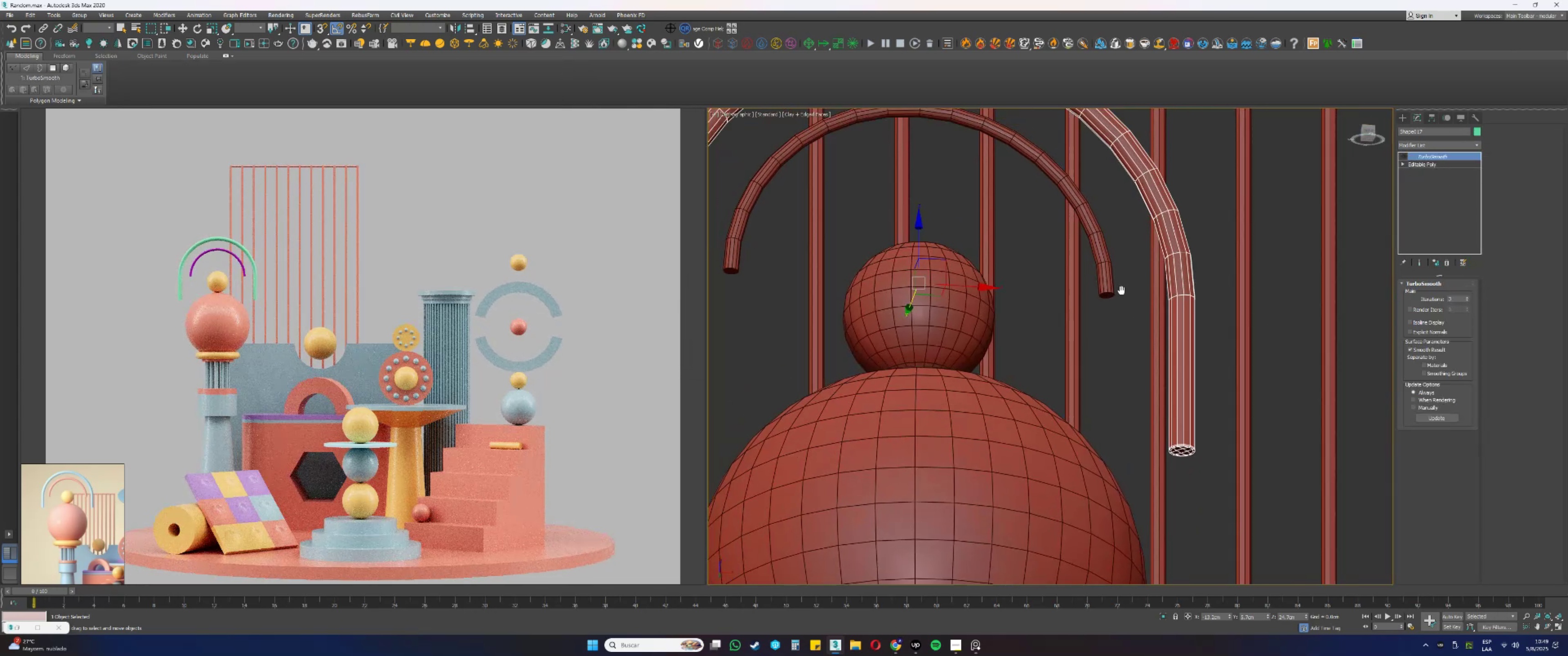 
left_click([1104, 278])
 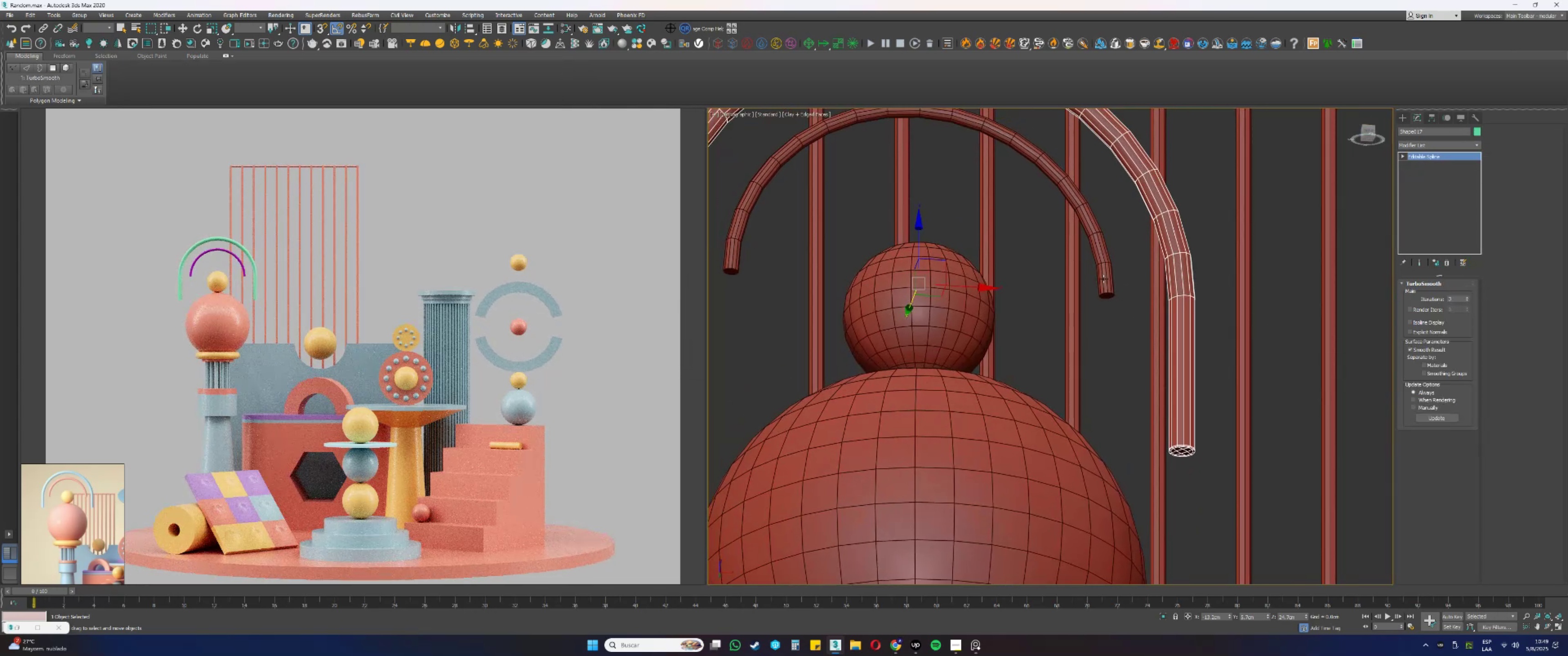 
scroll: coordinate [1104, 279], scroll_direction: up, amount: 6.0
 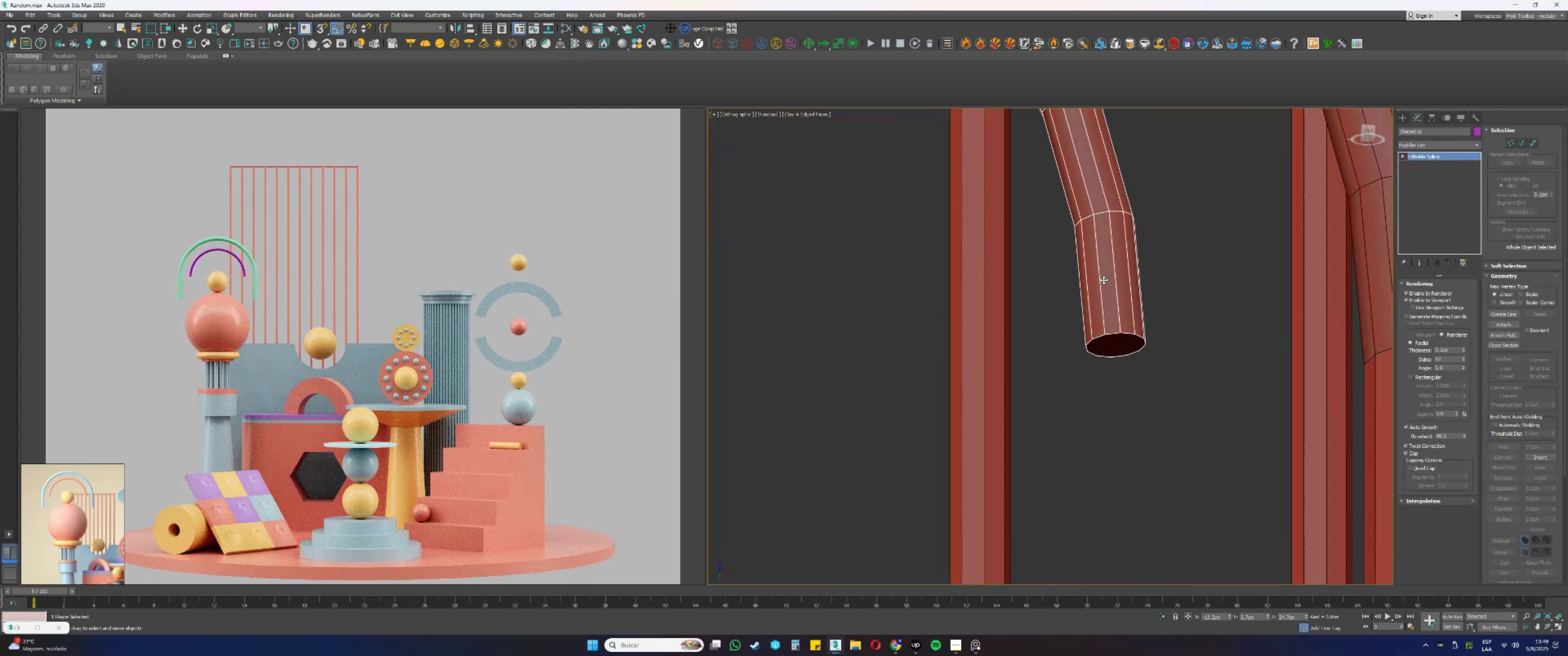 
key(Alt+AltLeft)
 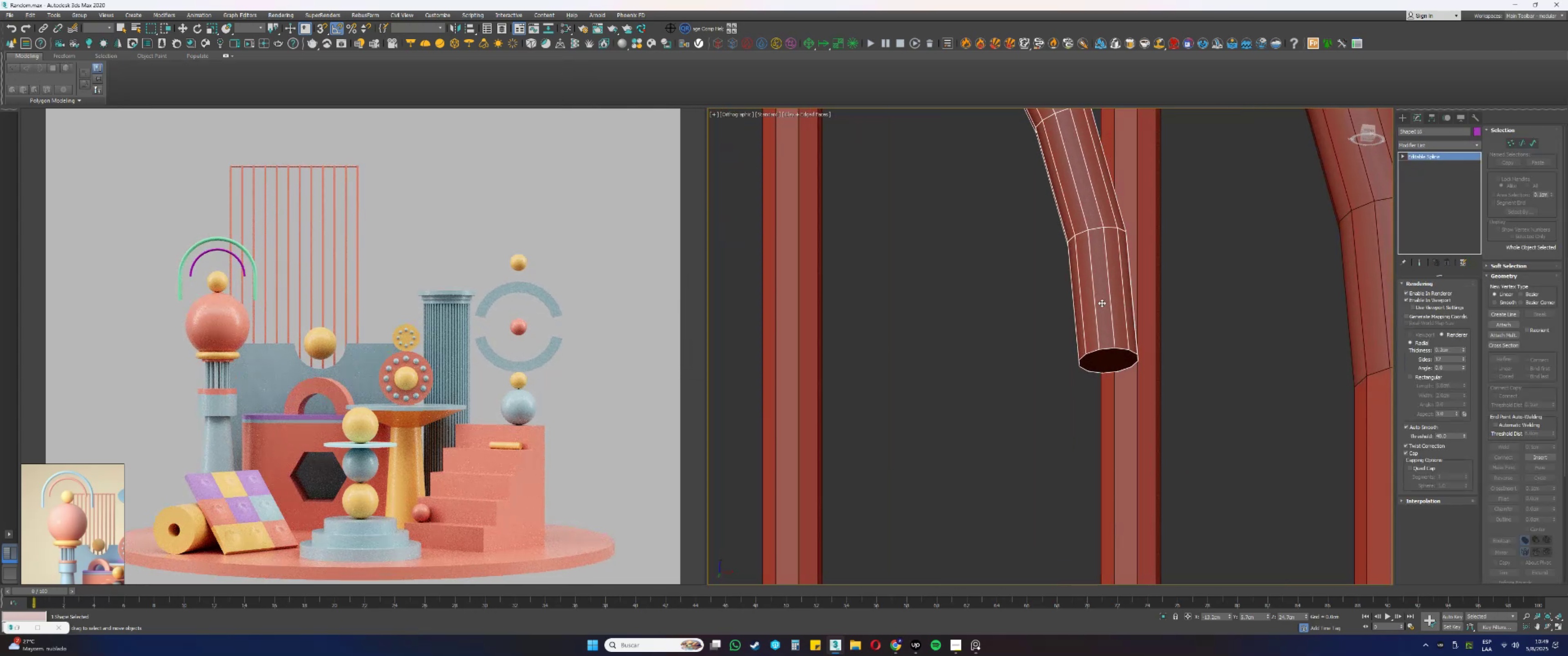 
scroll: coordinate [1100, 359], scroll_direction: up, amount: 1.0
 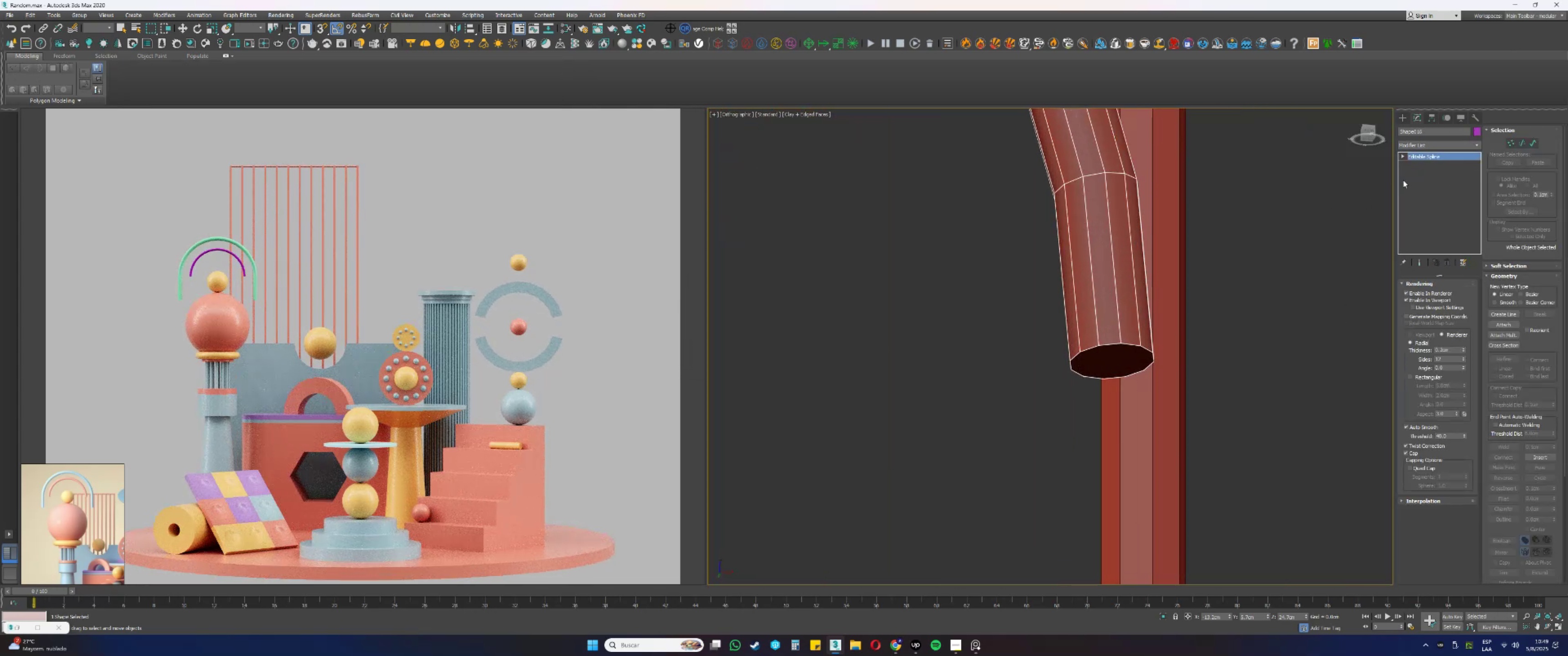 
left_click([1408, 144])
 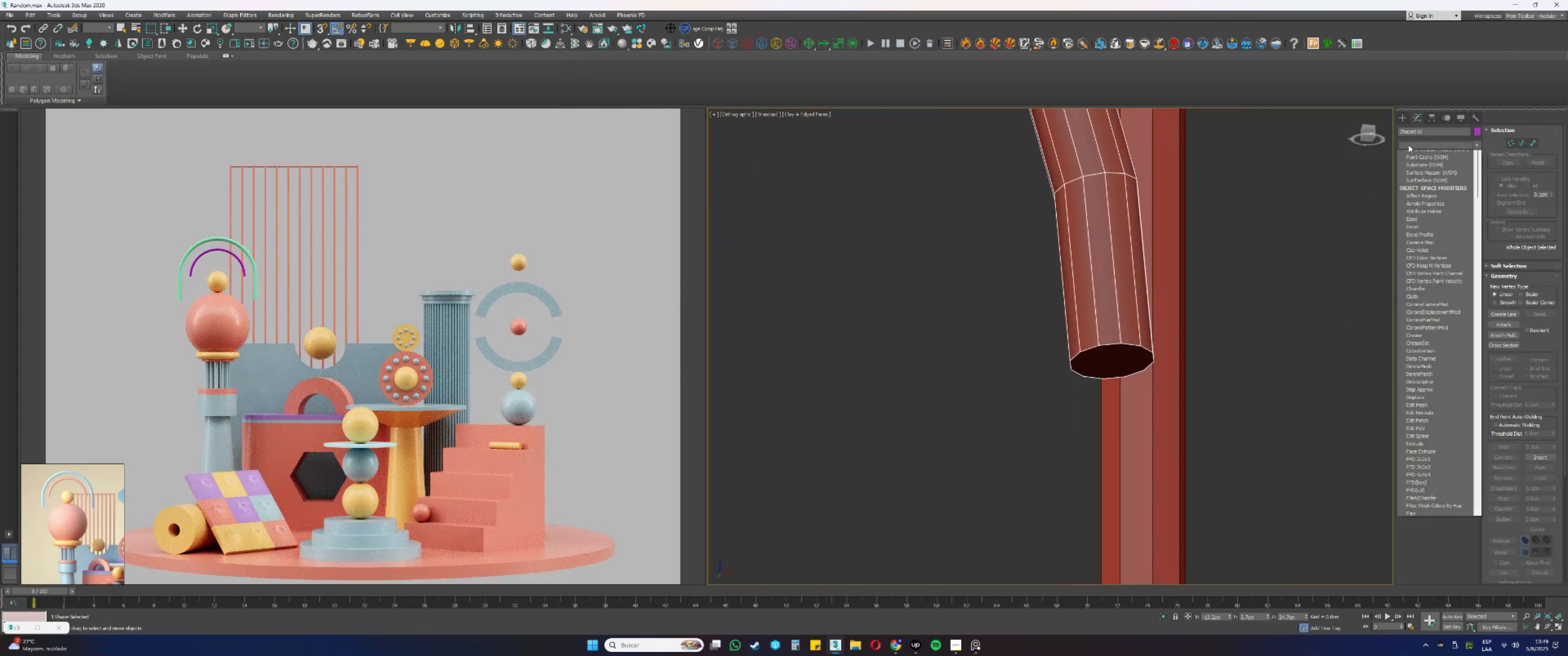 
type(e4)
 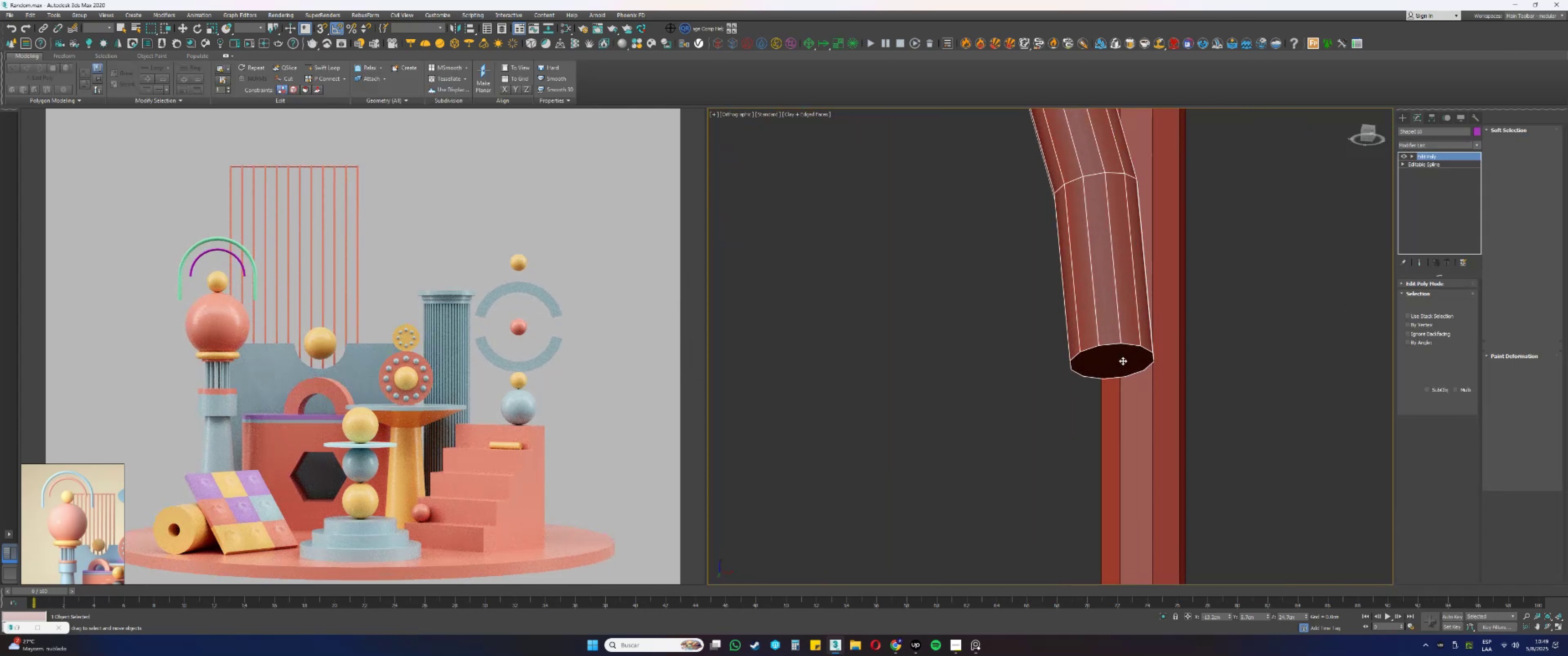 
left_click([1123, 361])
 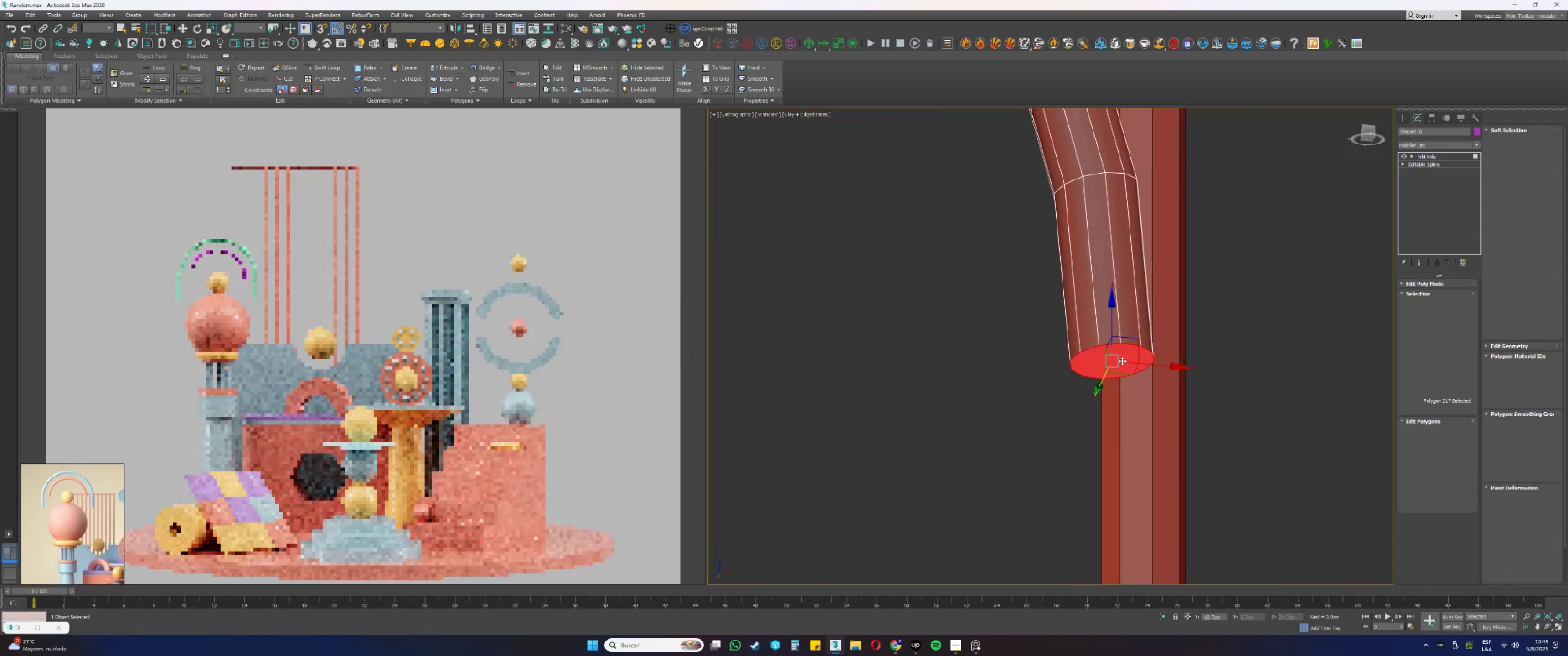 
scroll: coordinate [1122, 359], scroll_direction: down, amount: 7.0
 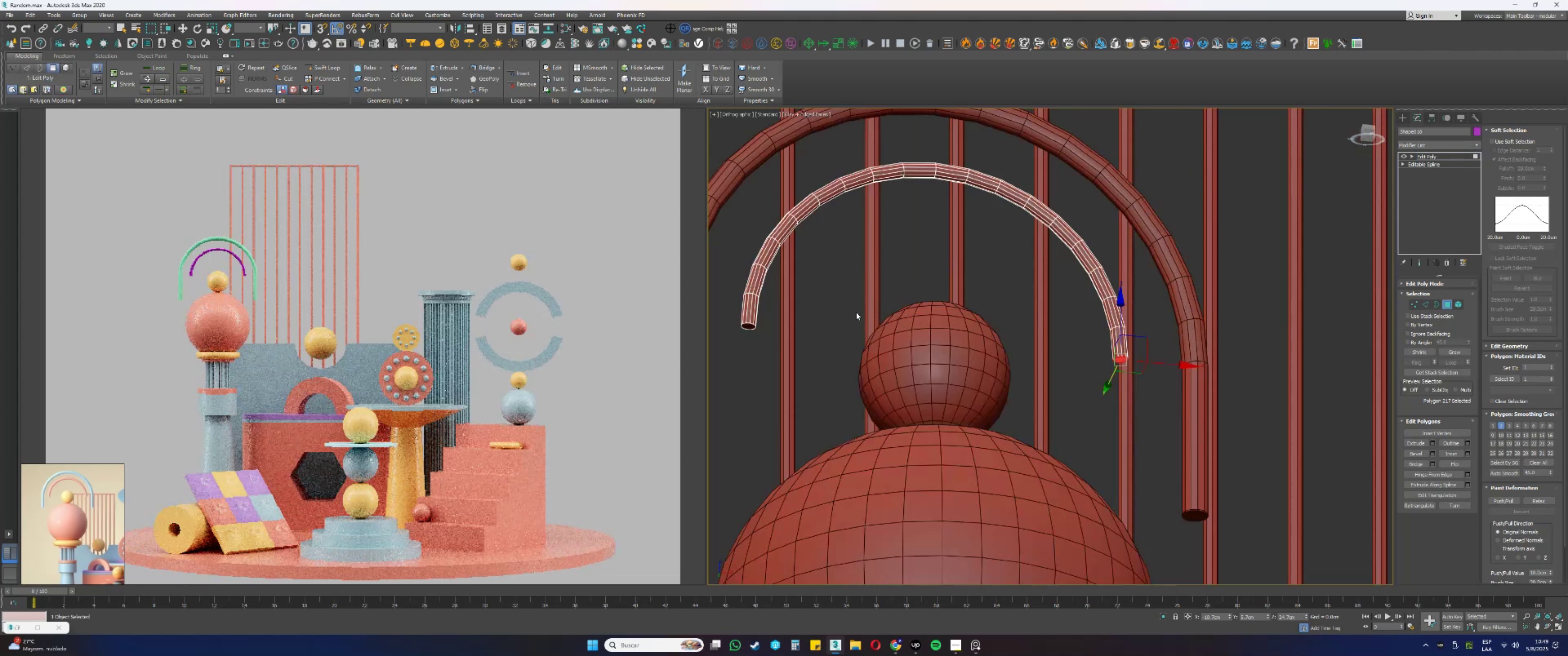 
hold_key(key=ControlLeft, duration=0.52)
 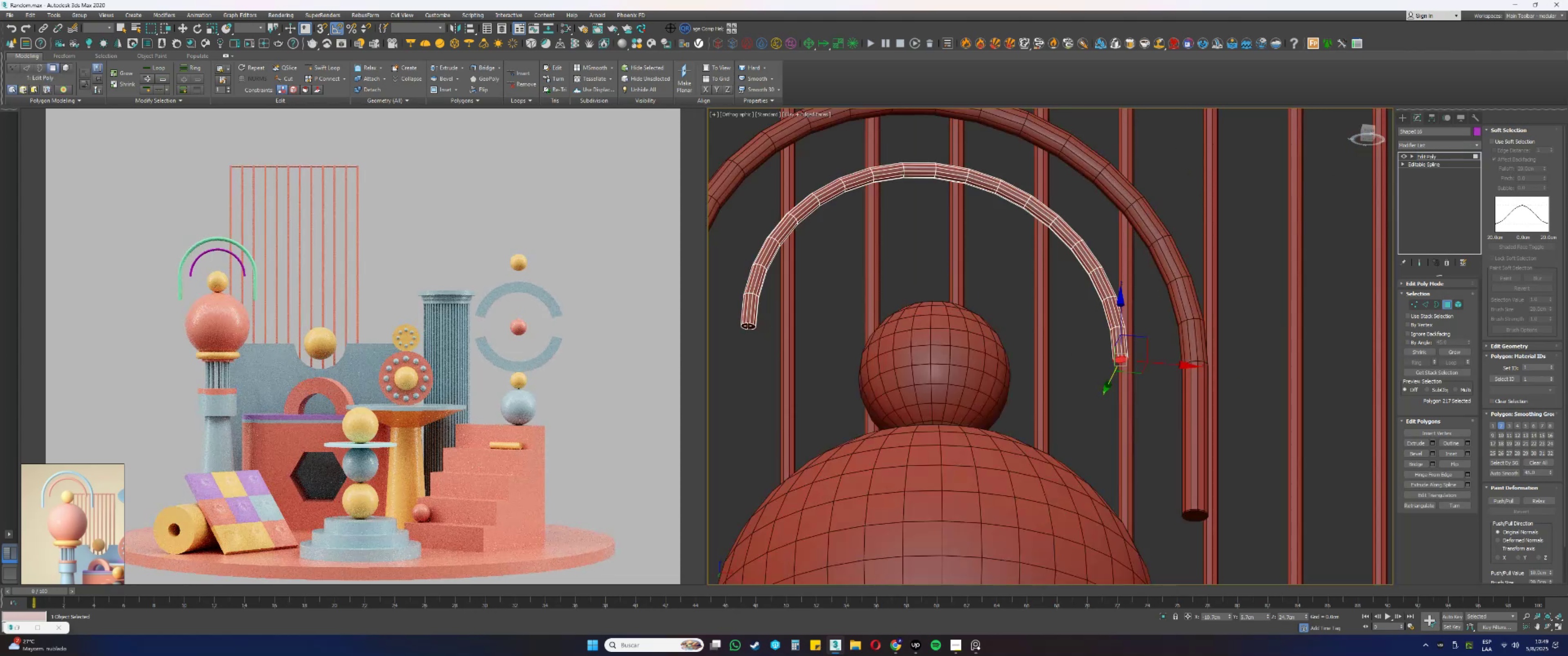 
hold_key(key=ControlLeft, duration=0.4)
left_click([747, 326])
 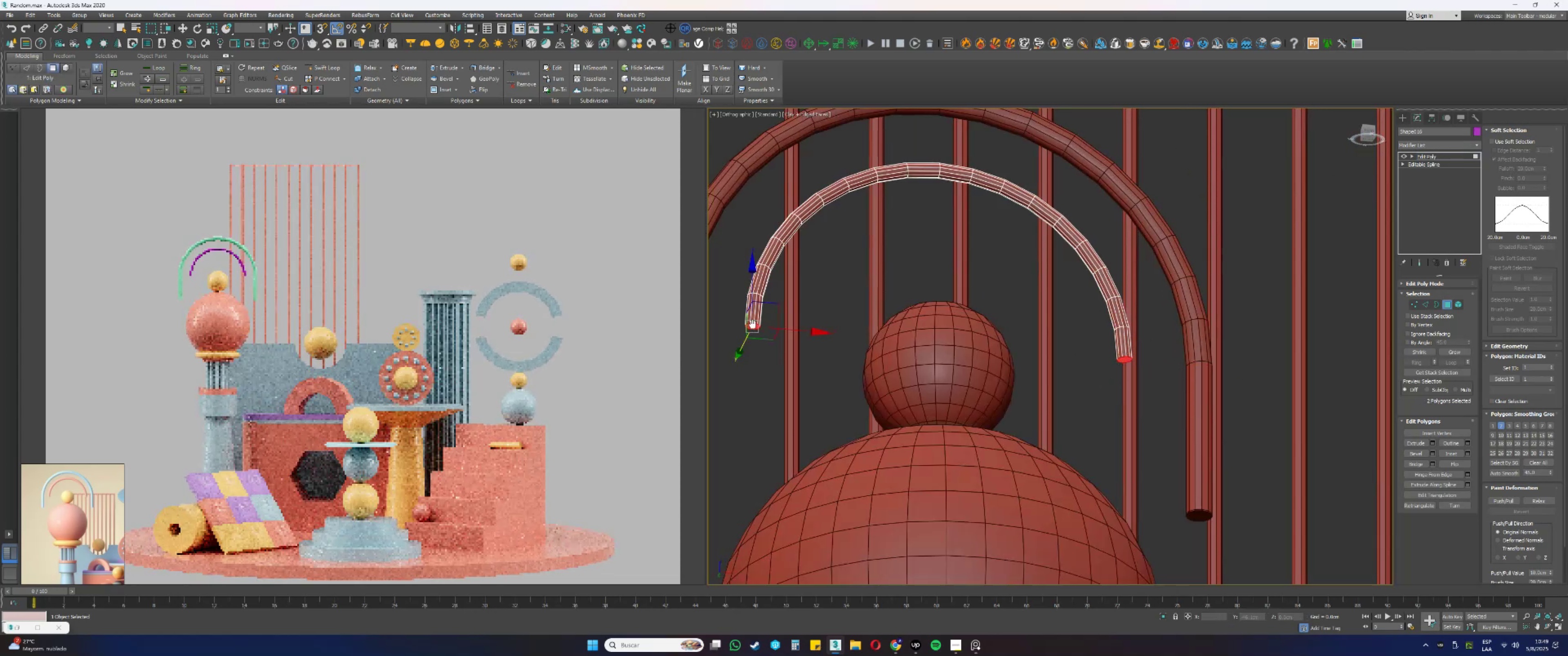 
scroll: coordinate [959, 326], scroll_direction: up, amount: 8.0
 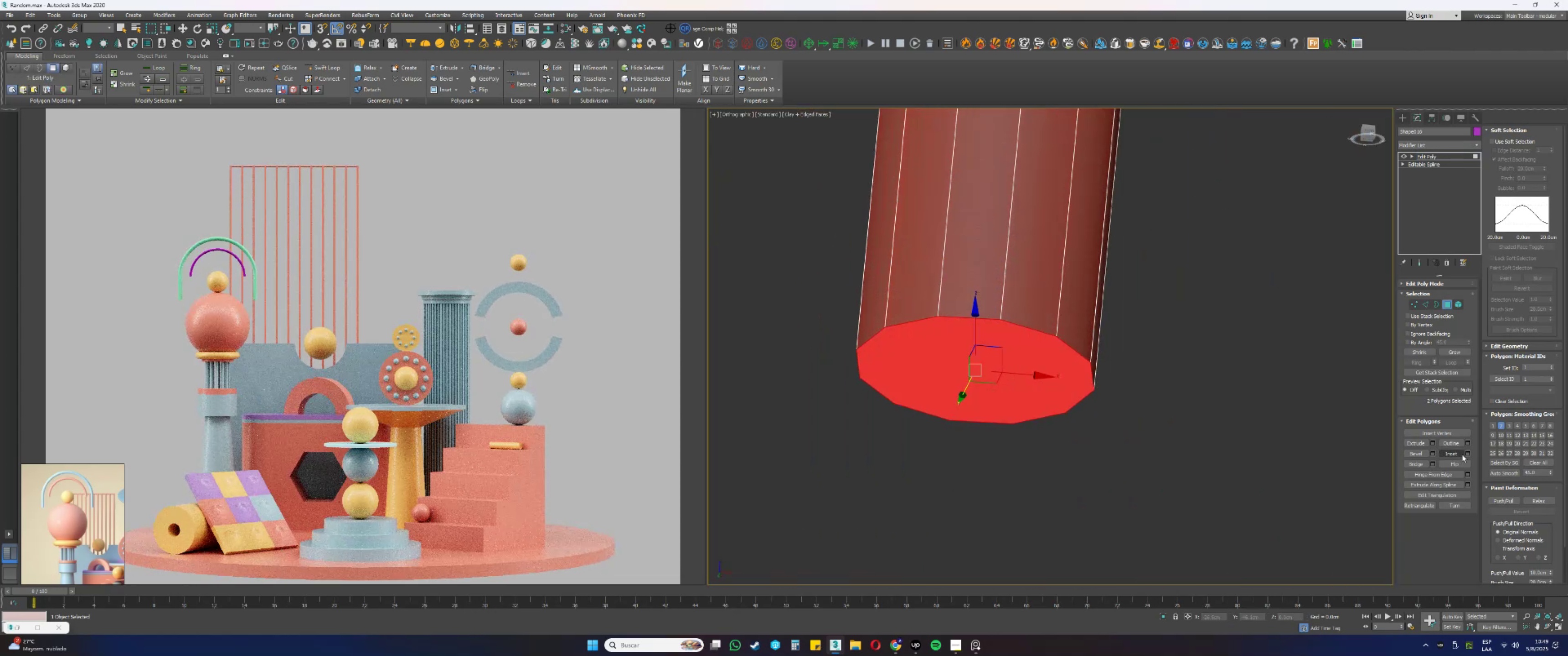 
left_click([1466, 455])
 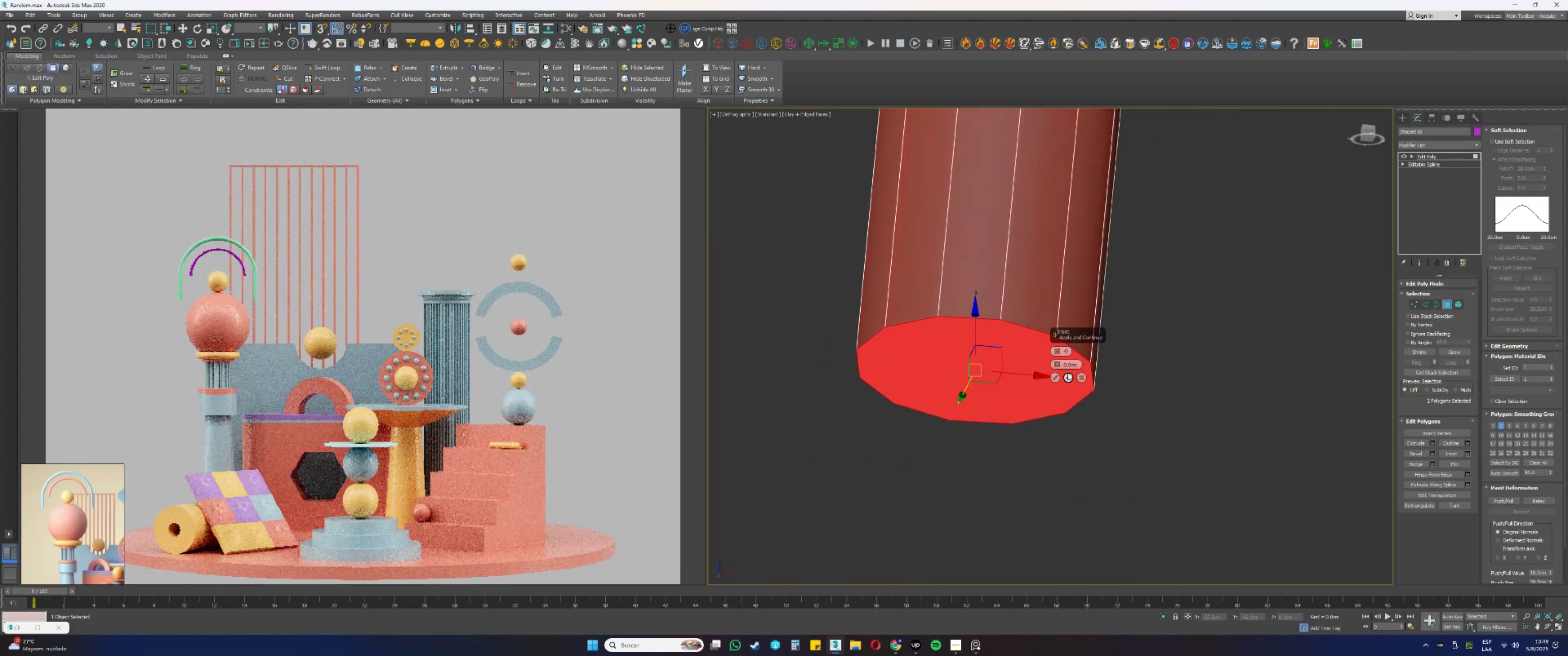 
double_click([1070, 364])
 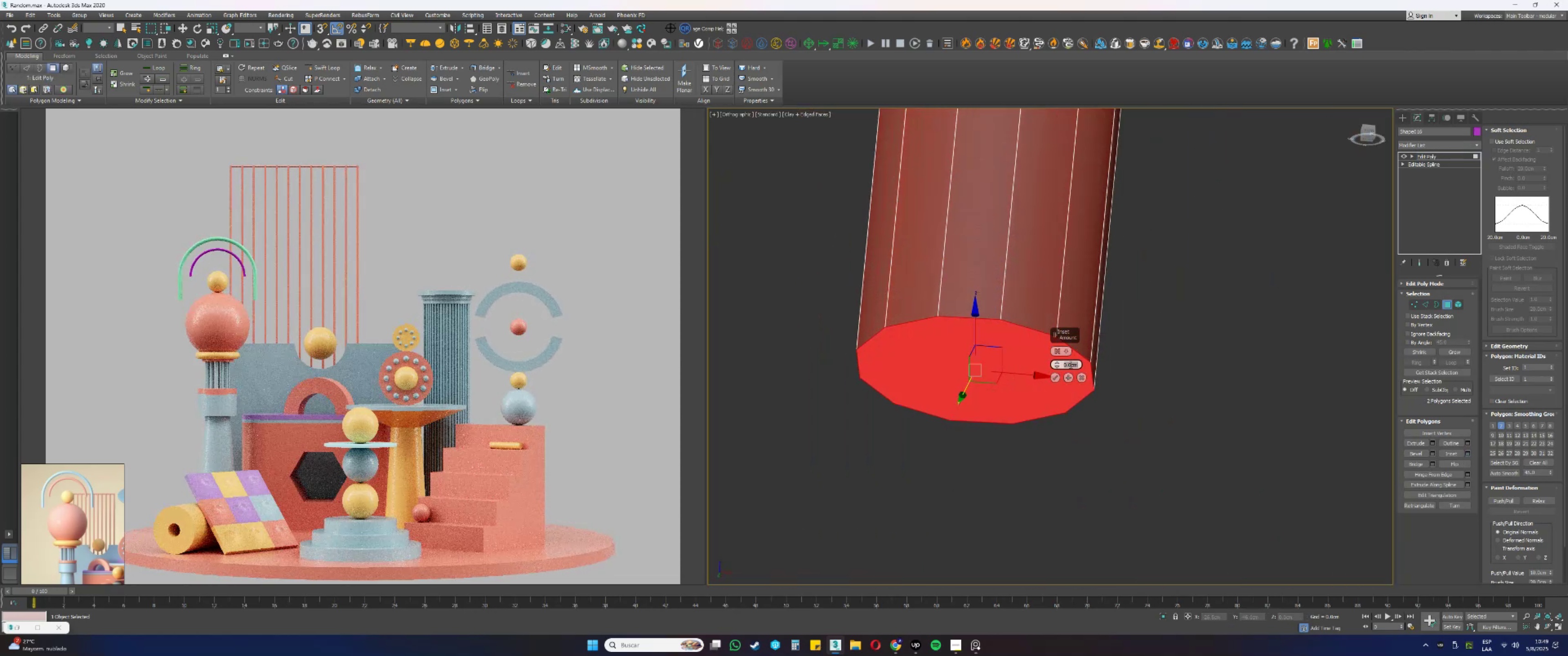 
key(NumpadDecimal)
 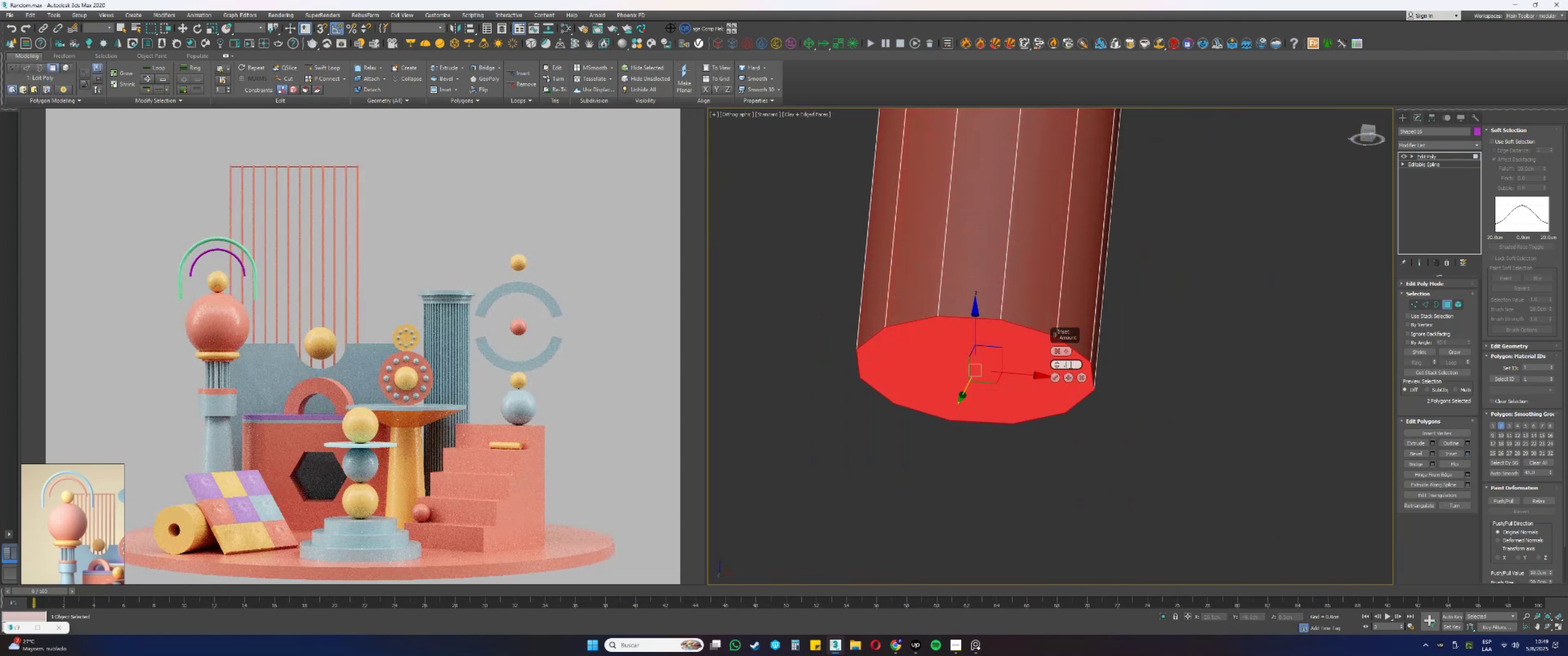 
key(Numpad0)
 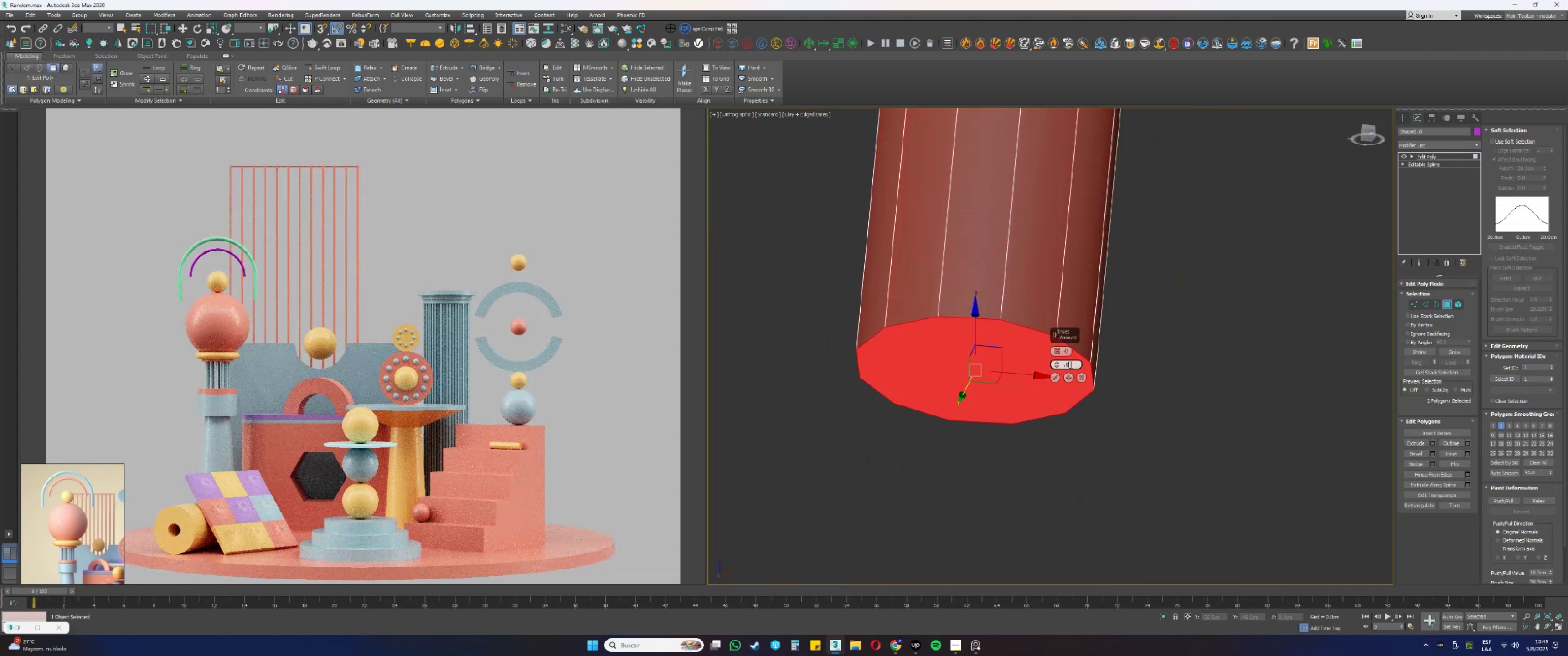 
key(Numpad2)
 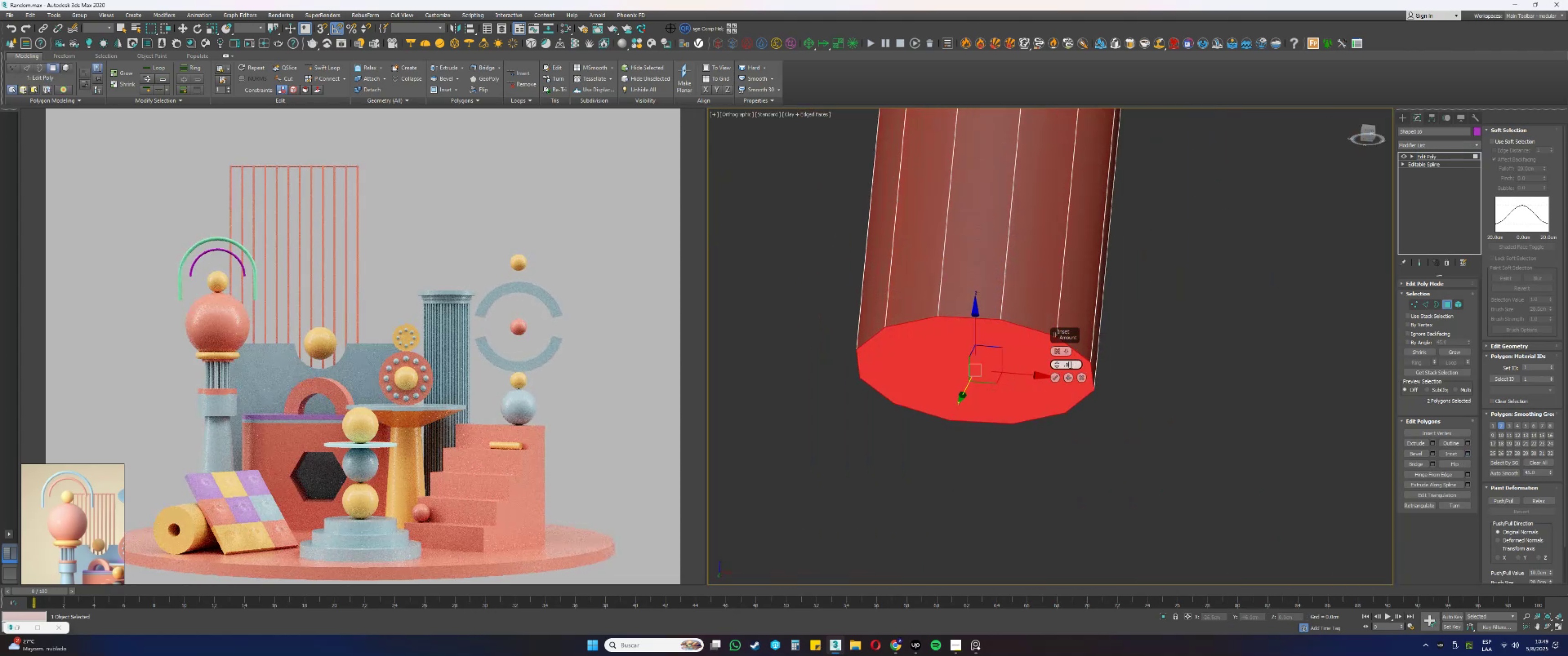 
key(Numpad5)
 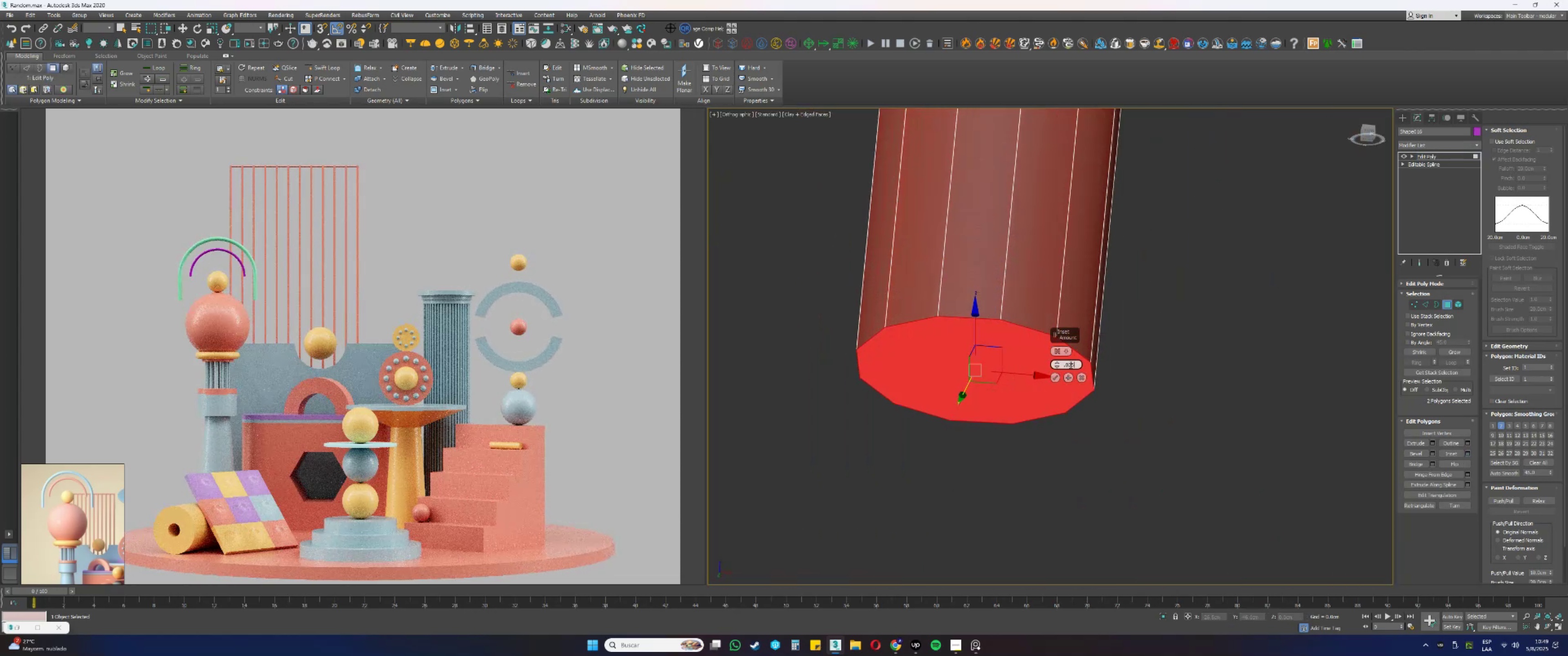 
key(NumpadEnter)
 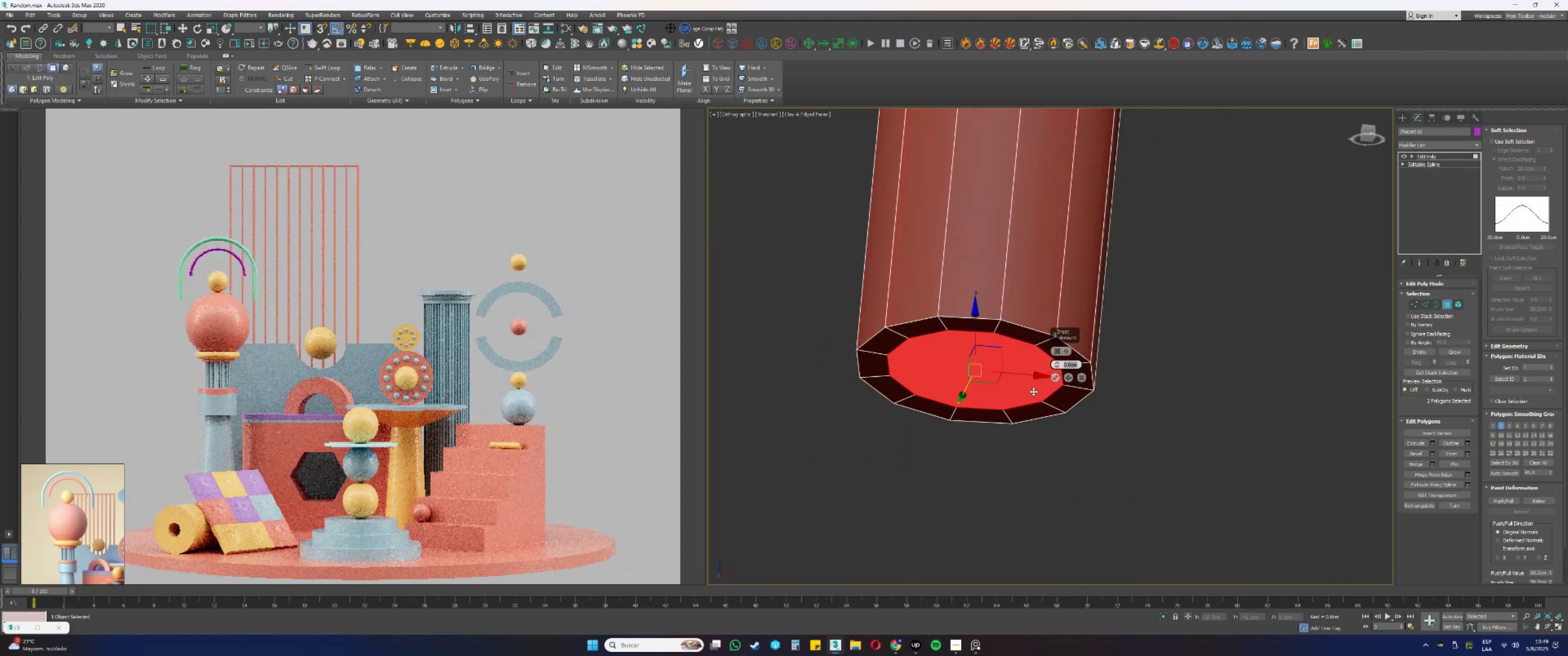 
key(Control+ControlLeft)
 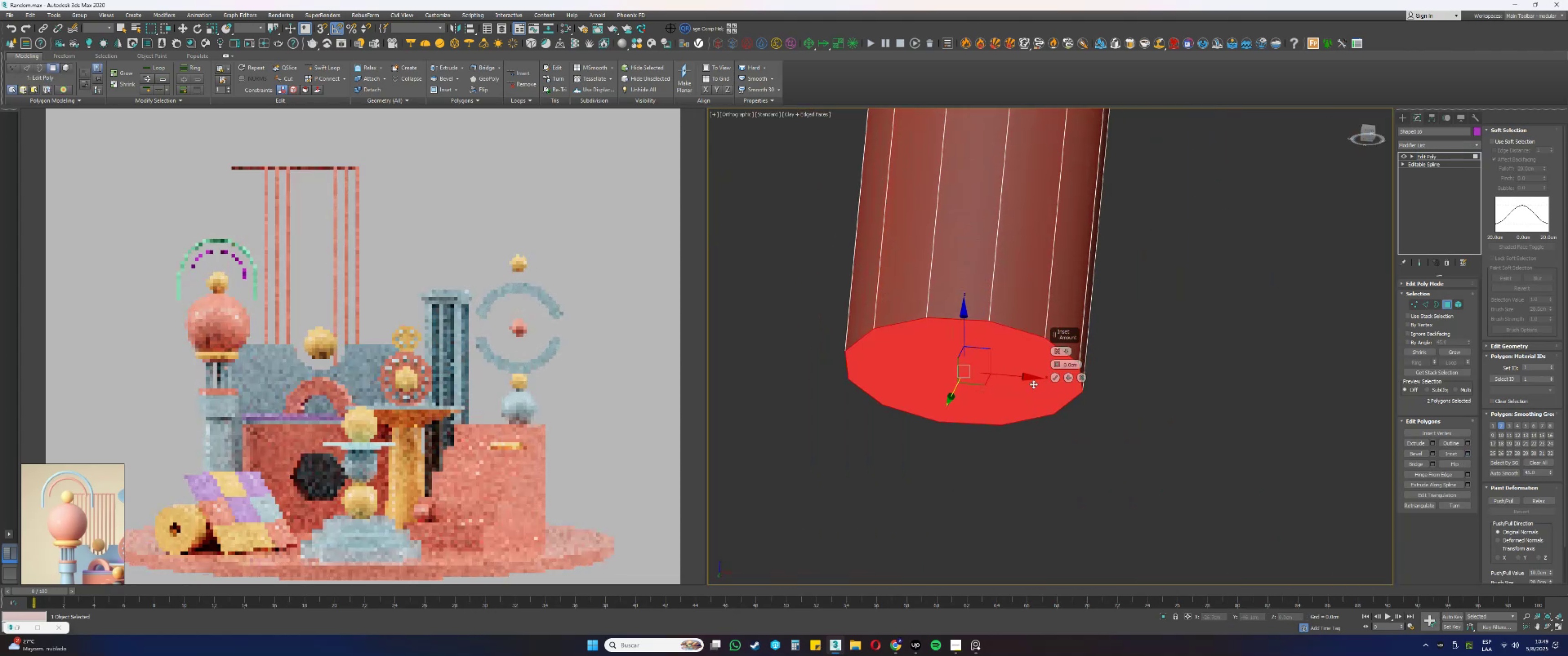 
key(Control+Z)
 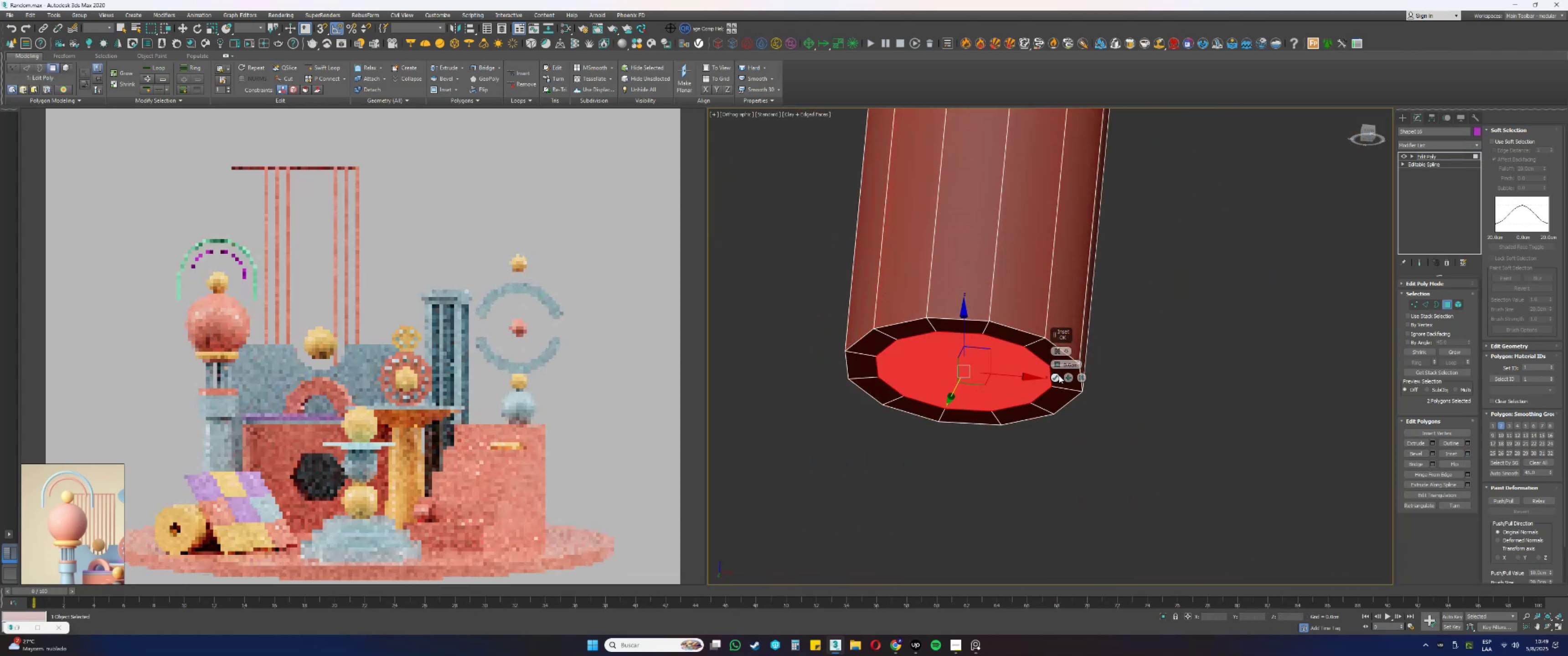 
left_click([1056, 375])
 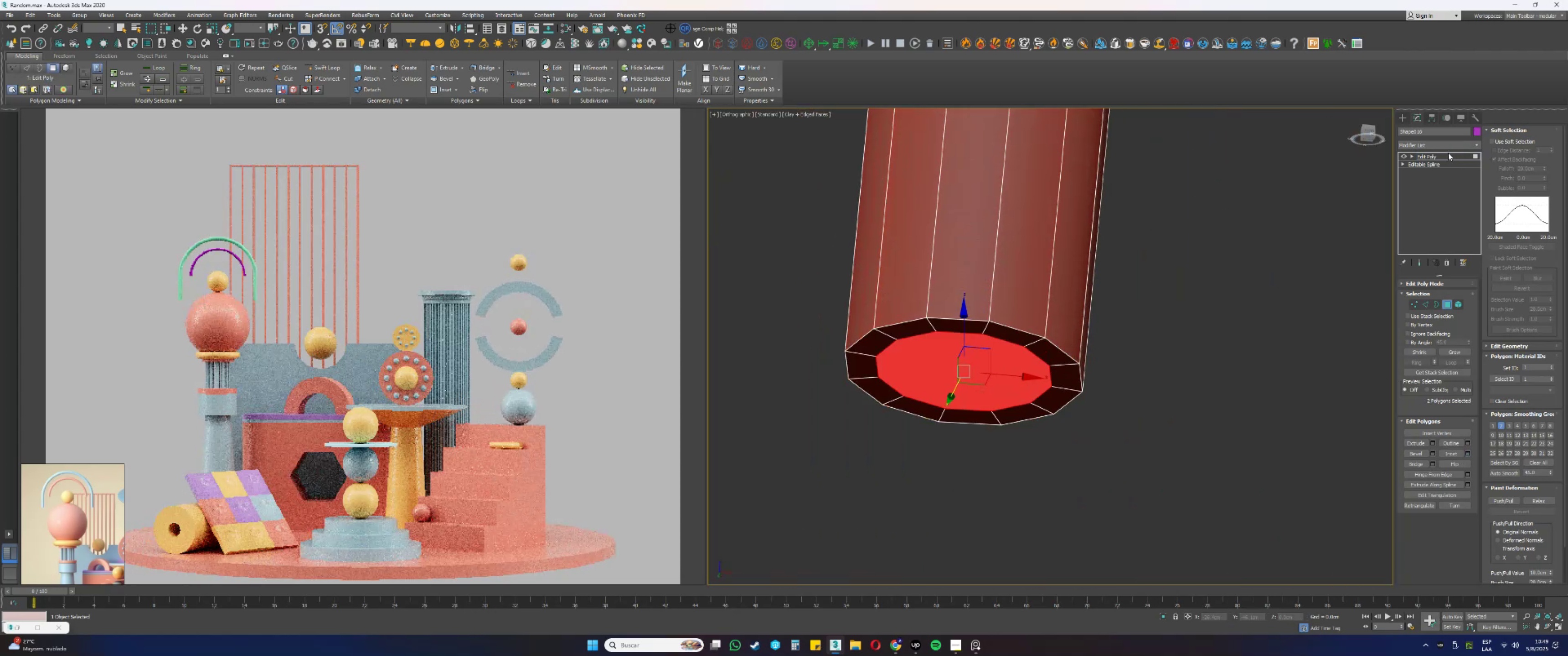 
double_click([1441, 145])
 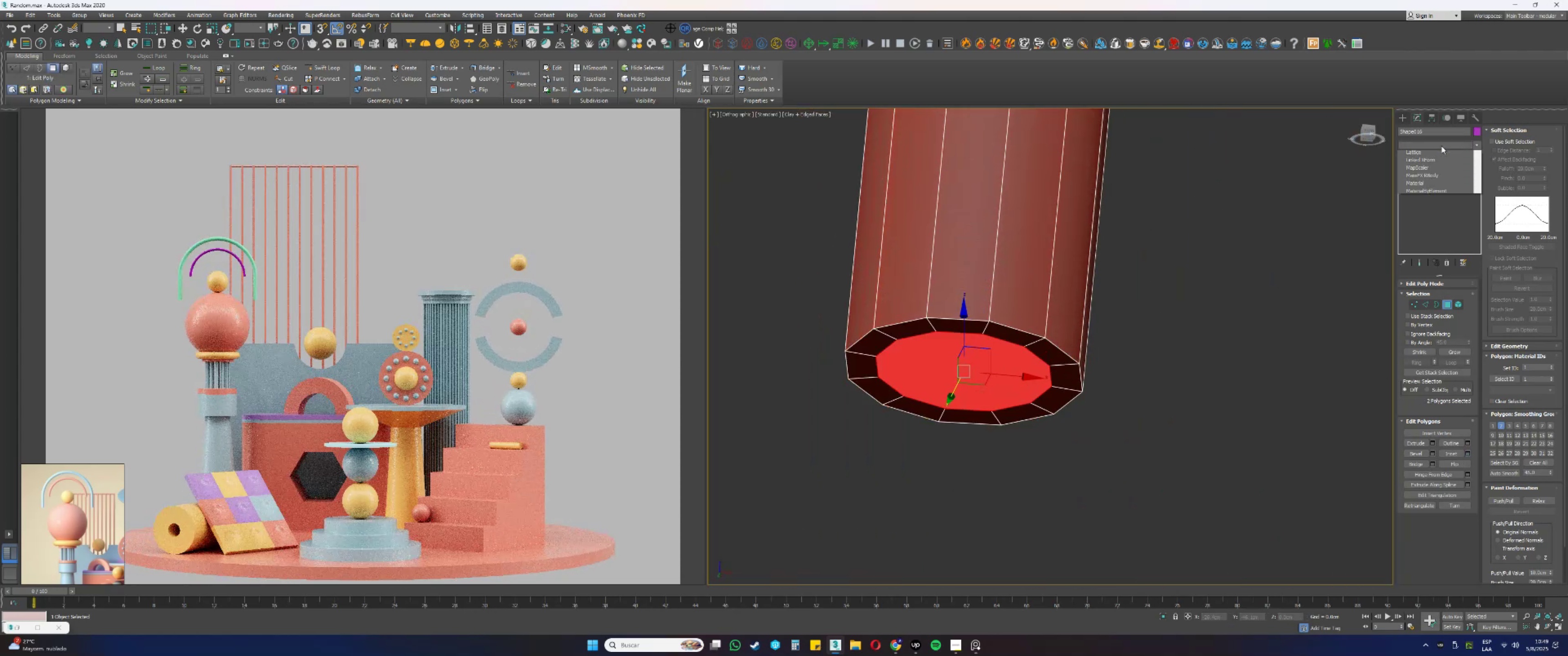 
key(Q)
 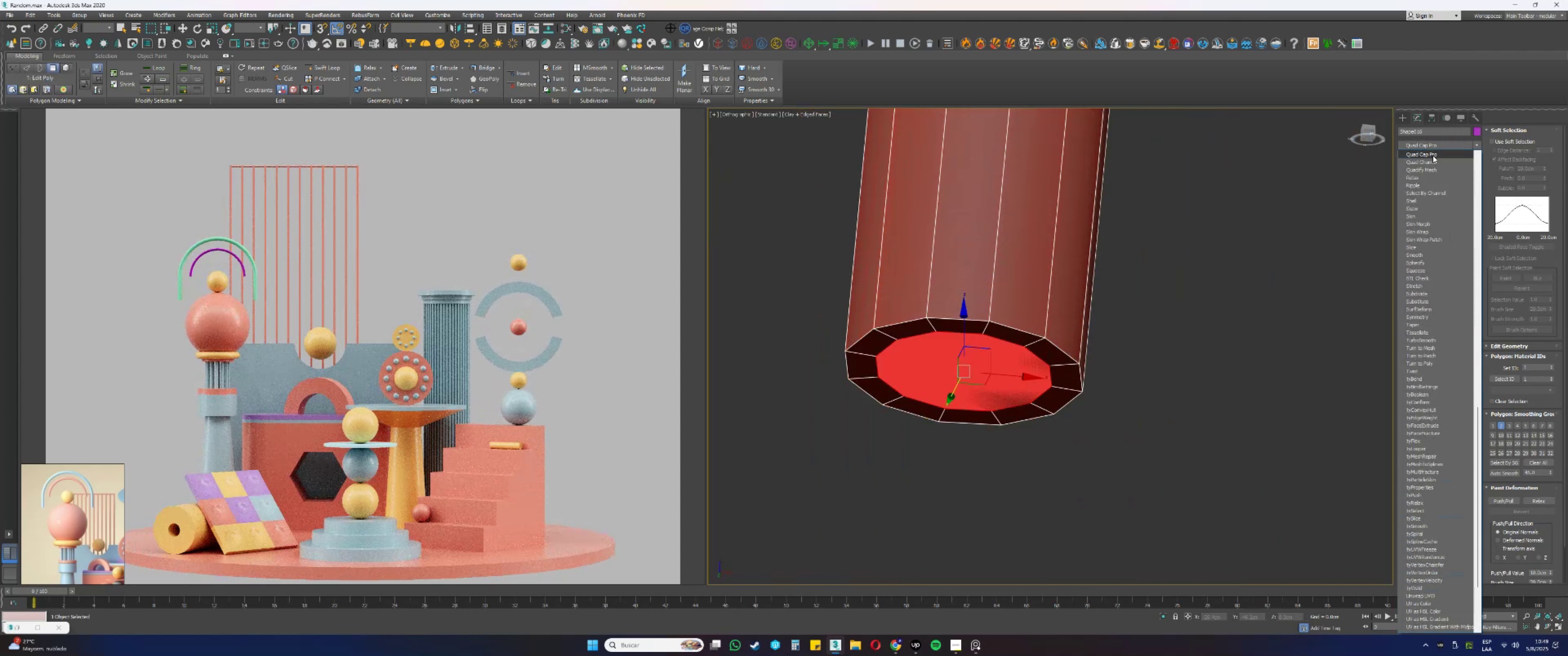 
left_click([1433, 155])
 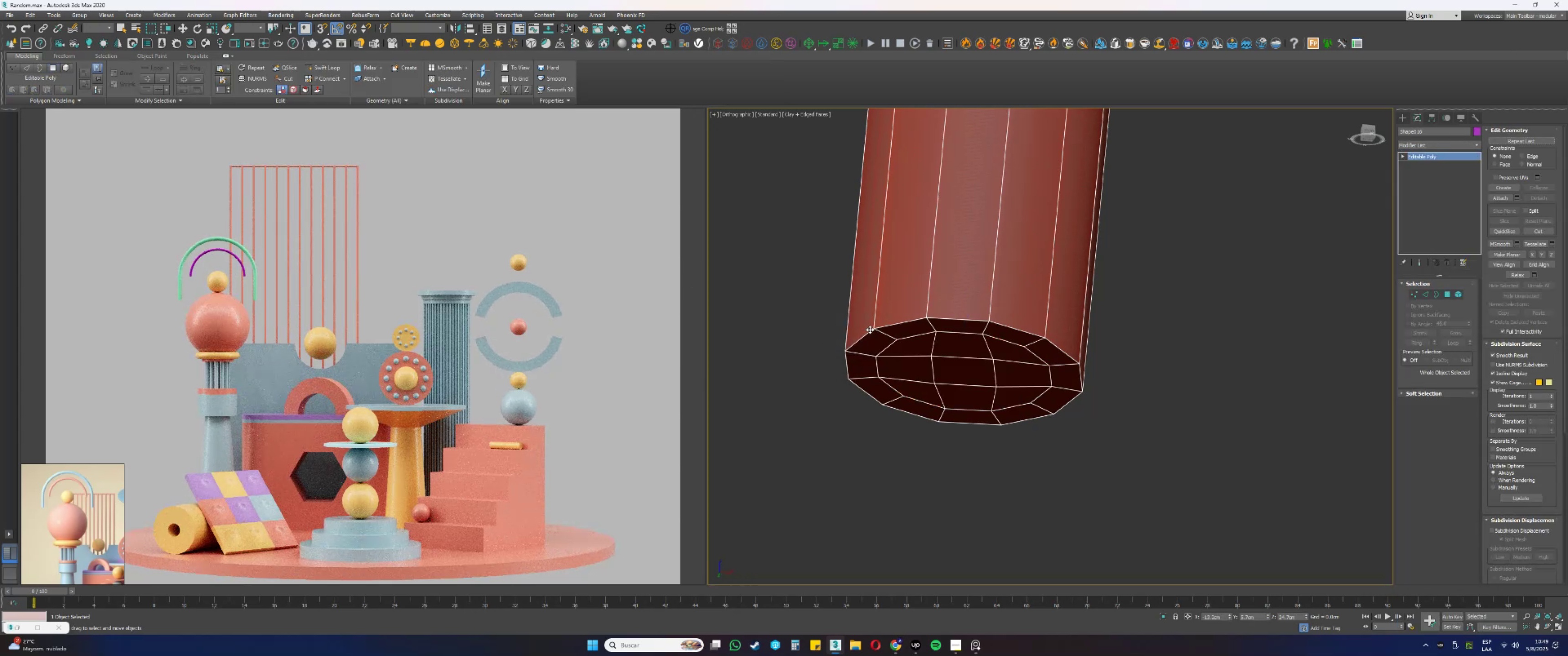 
left_click([315, 67])
 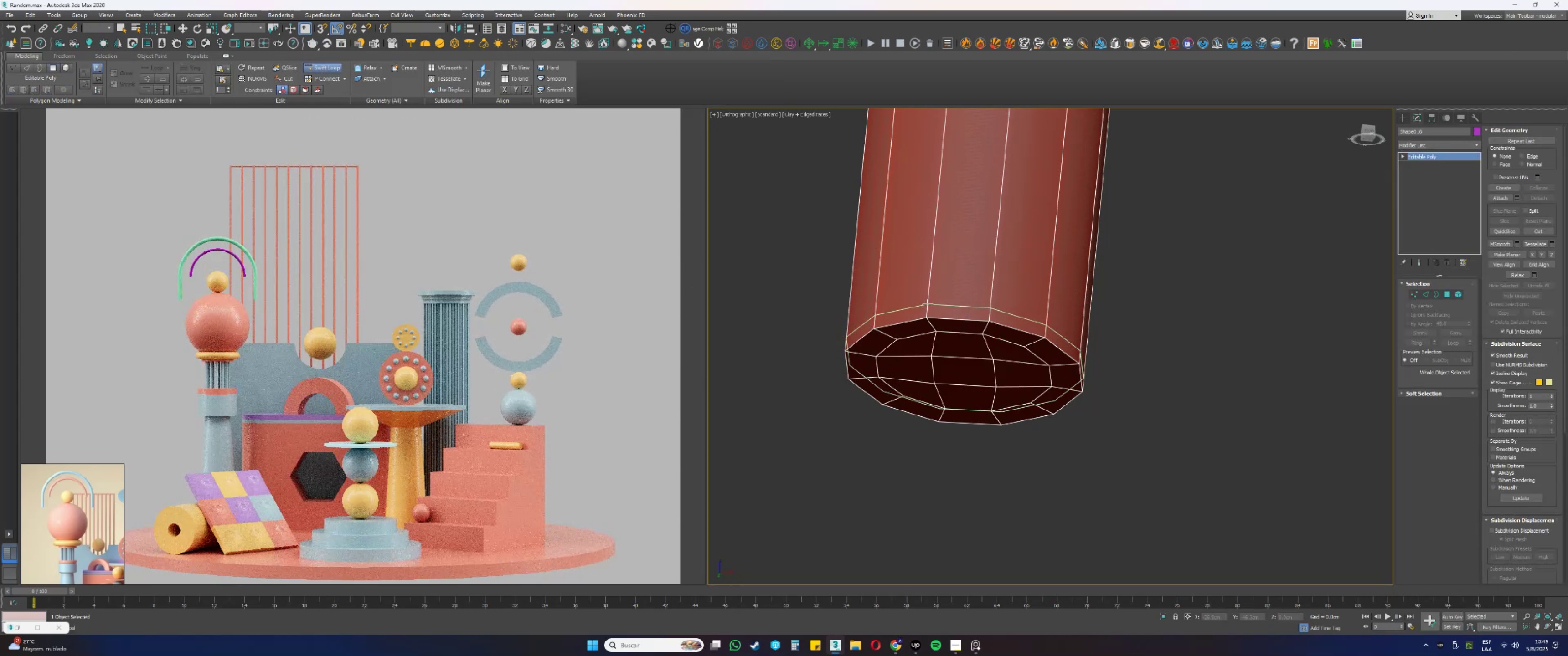 
left_click([928, 300])
 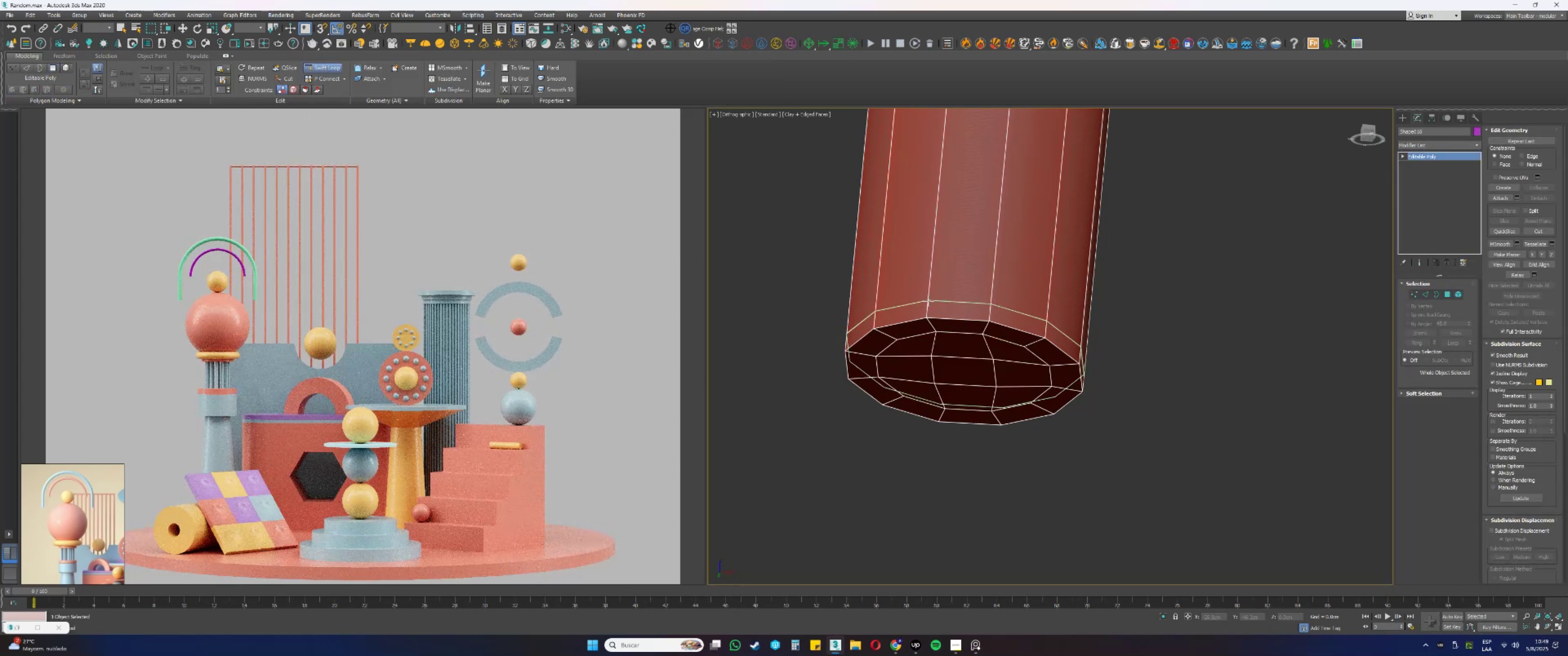 
scroll: coordinate [834, 301], scroll_direction: down, amount: 11.0
 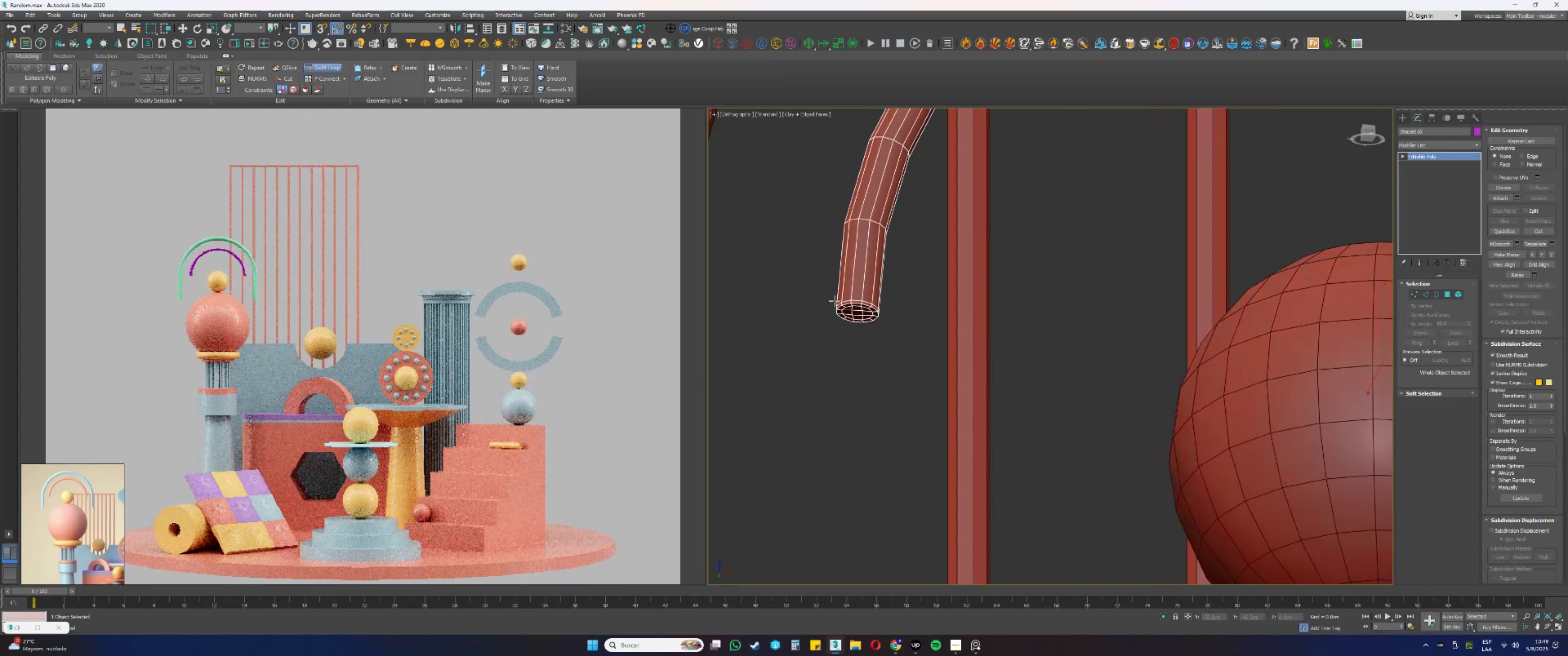 
key(Alt+AltLeft)
 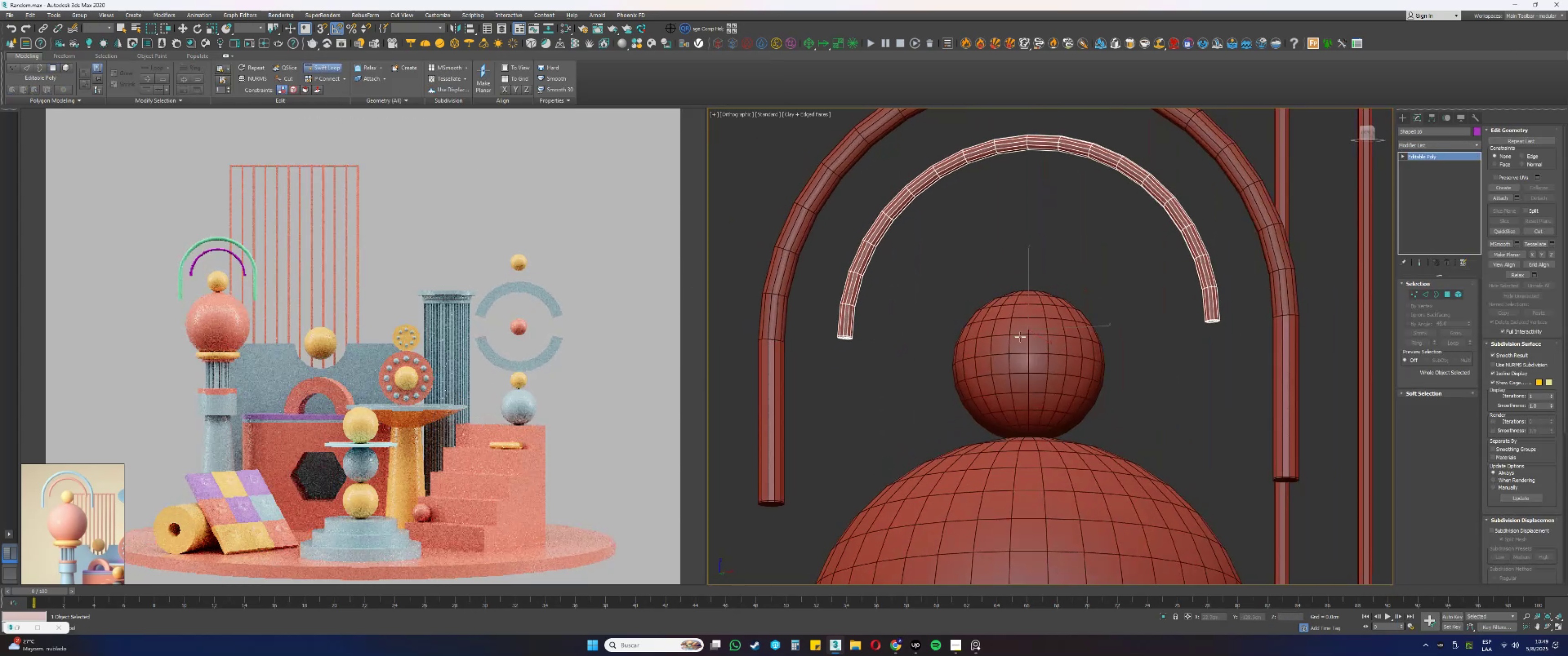 
scroll: coordinate [1209, 318], scroll_direction: up, amount: 6.0
 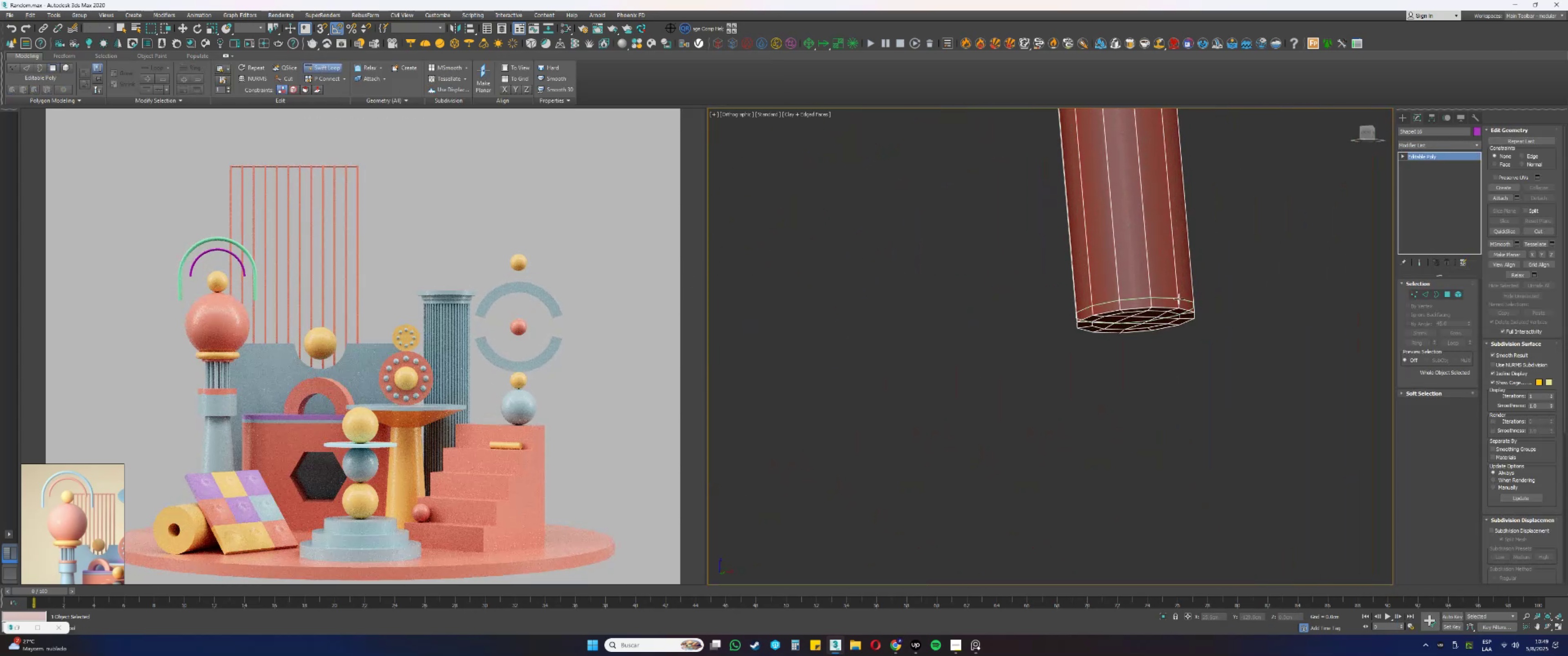 
left_click([1179, 298])
 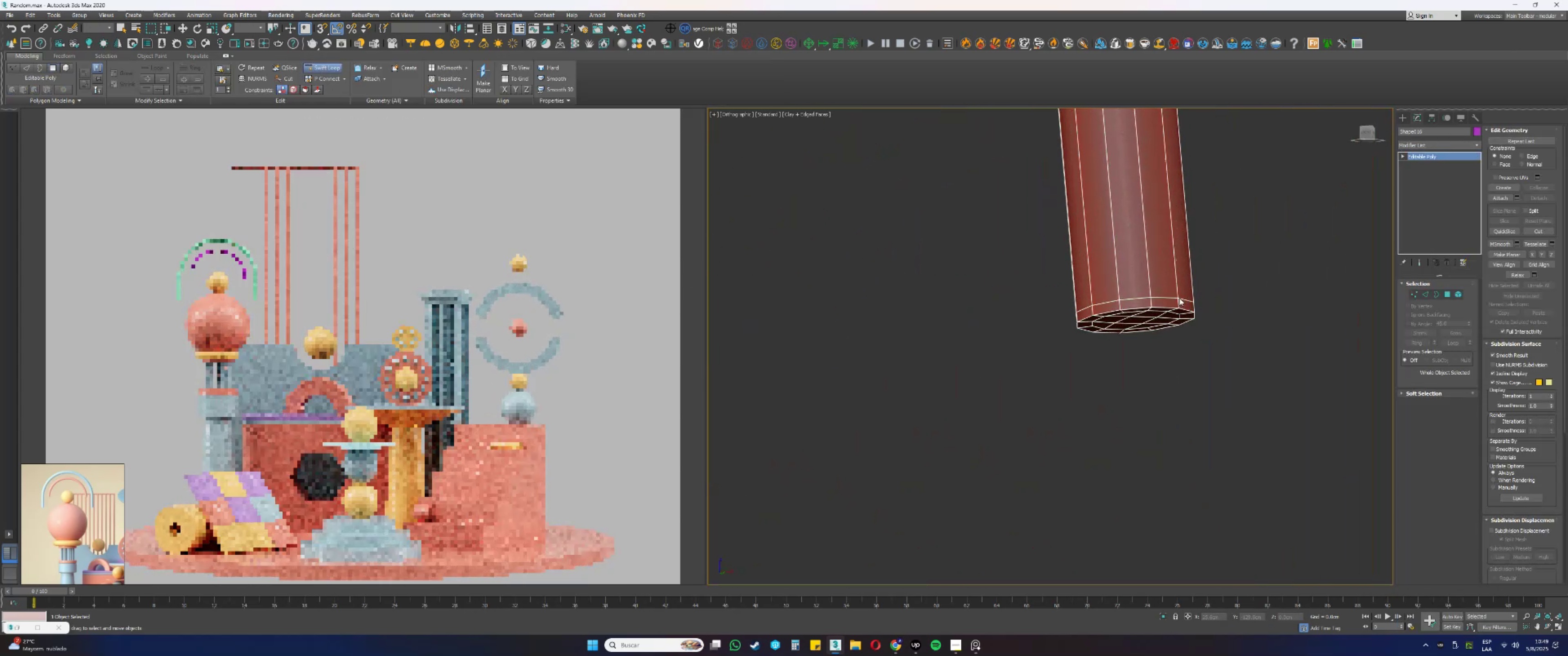 
scroll: coordinate [1185, 312], scroll_direction: down, amount: 6.0
 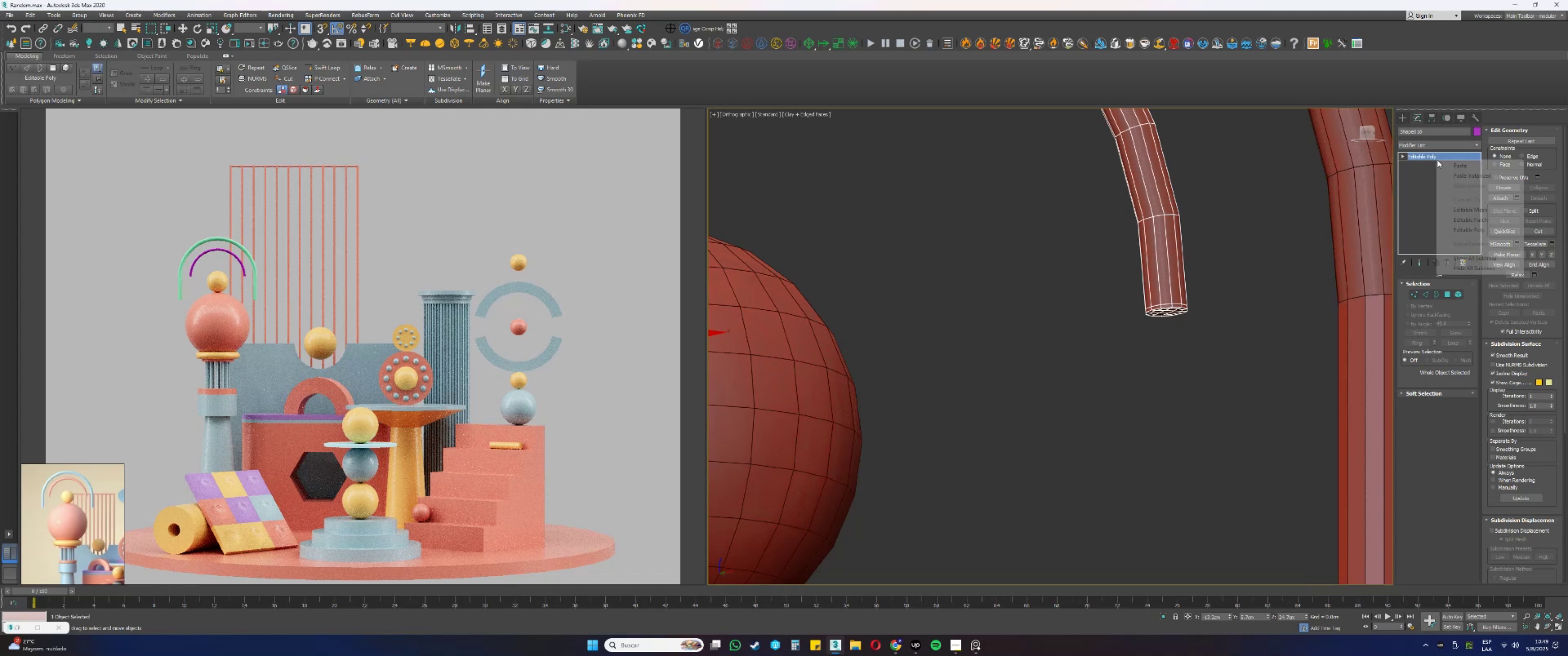 
left_click([1467, 175])
 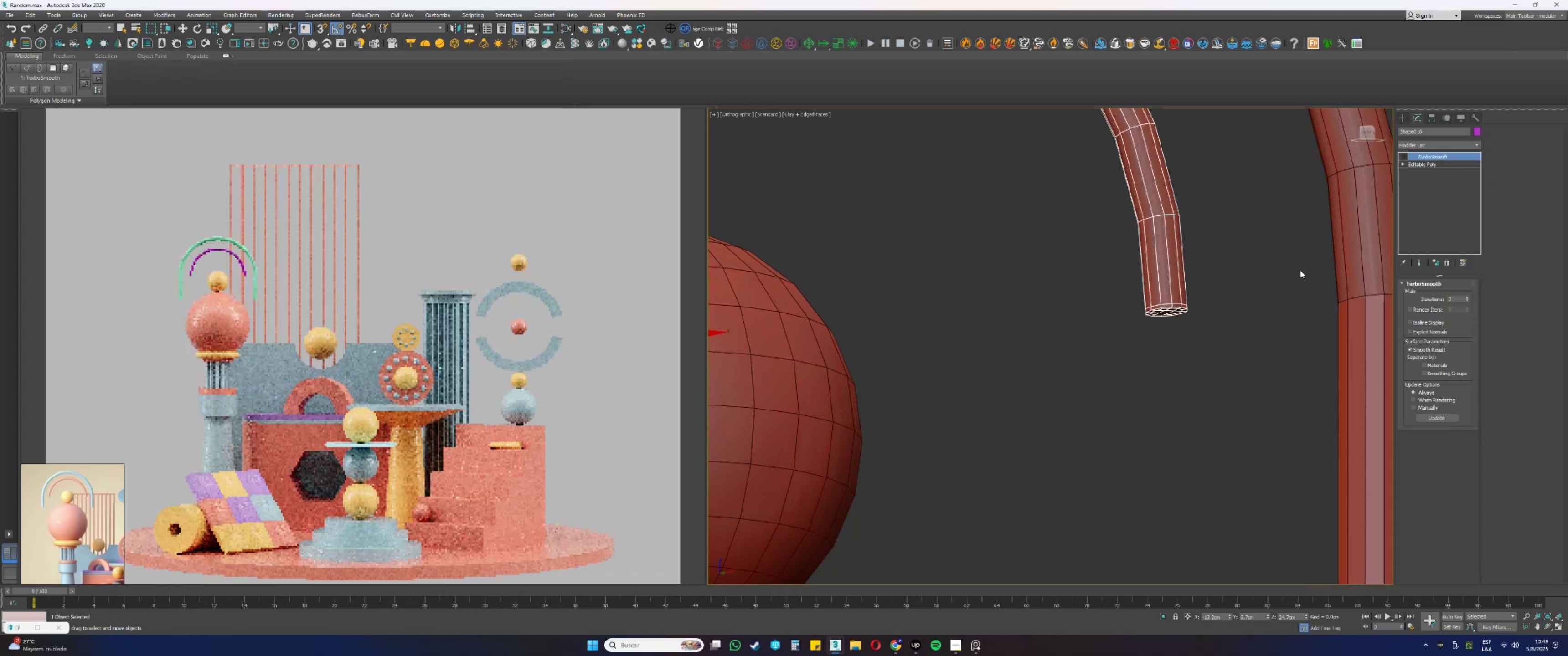 
key(F4)
 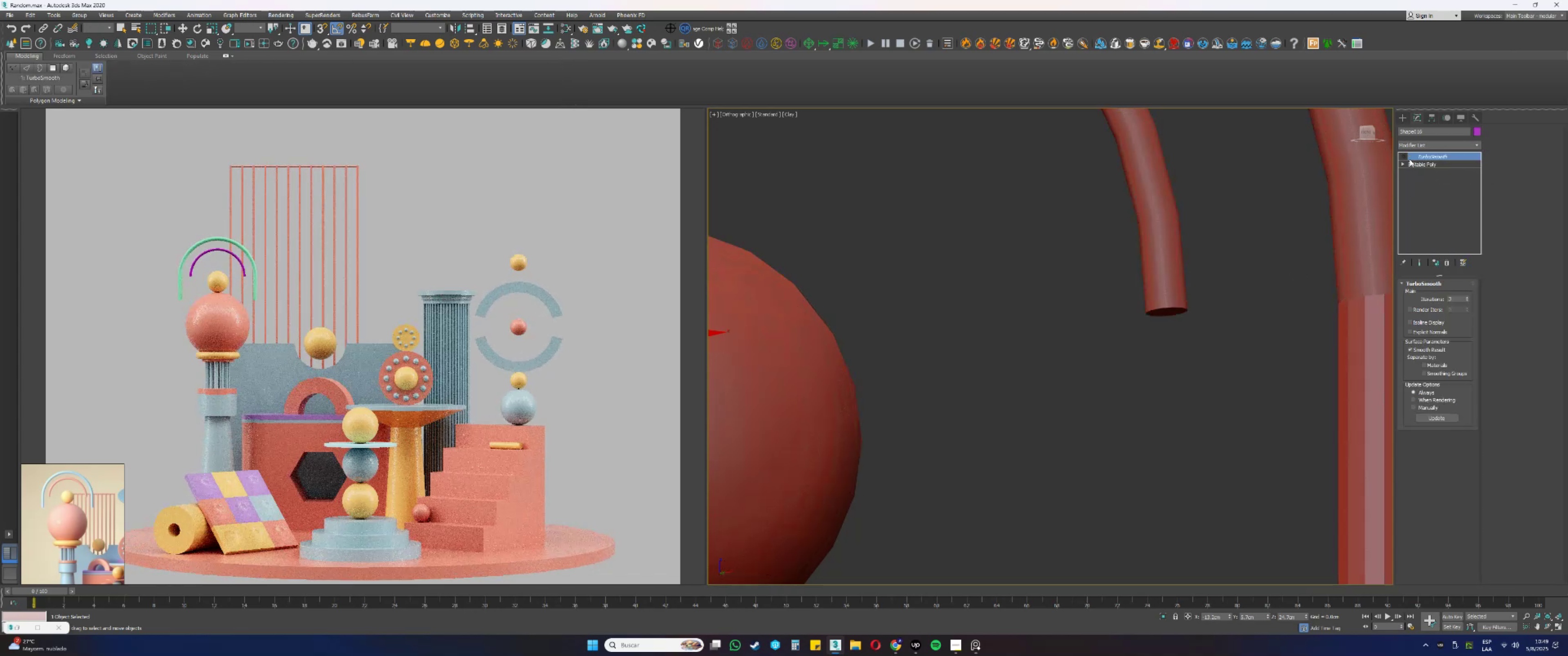 
left_click([1407, 156])
 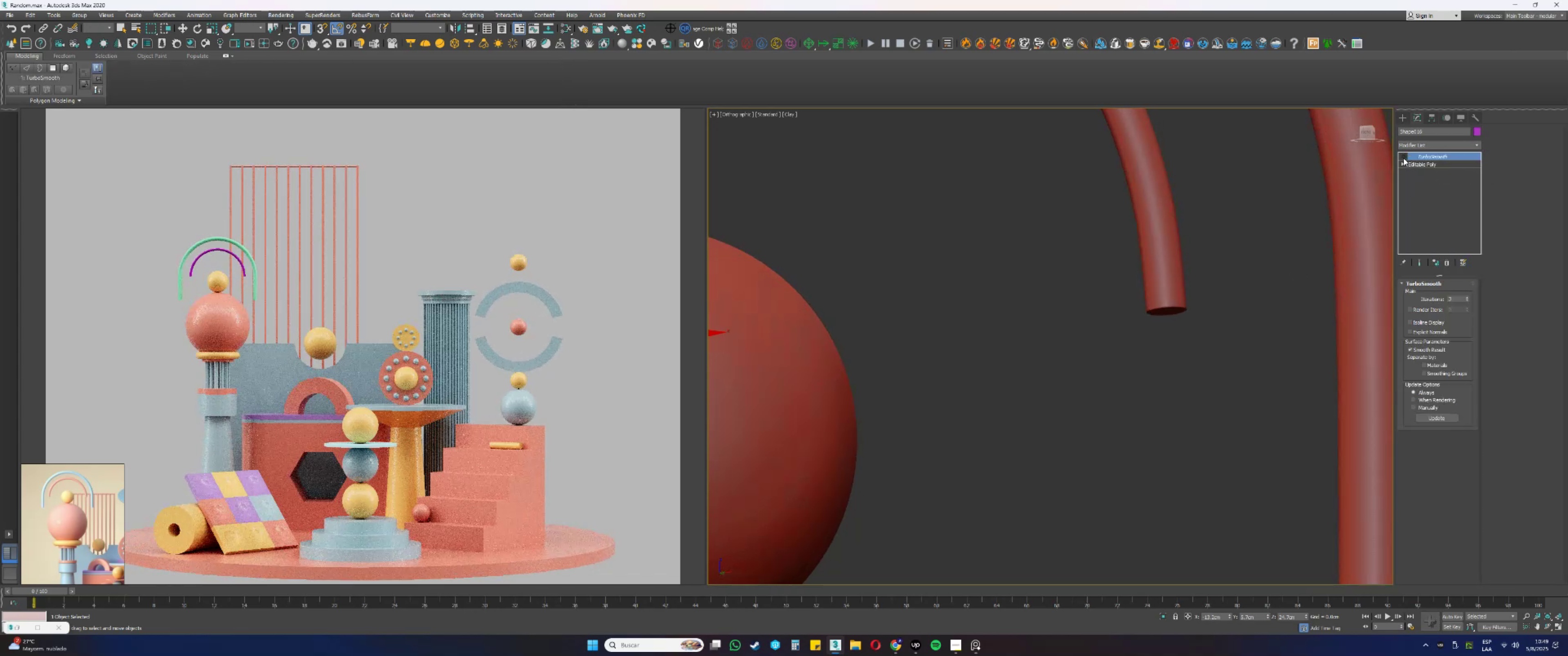 
scroll: coordinate [1140, 282], scroll_direction: down, amount: 9.0
 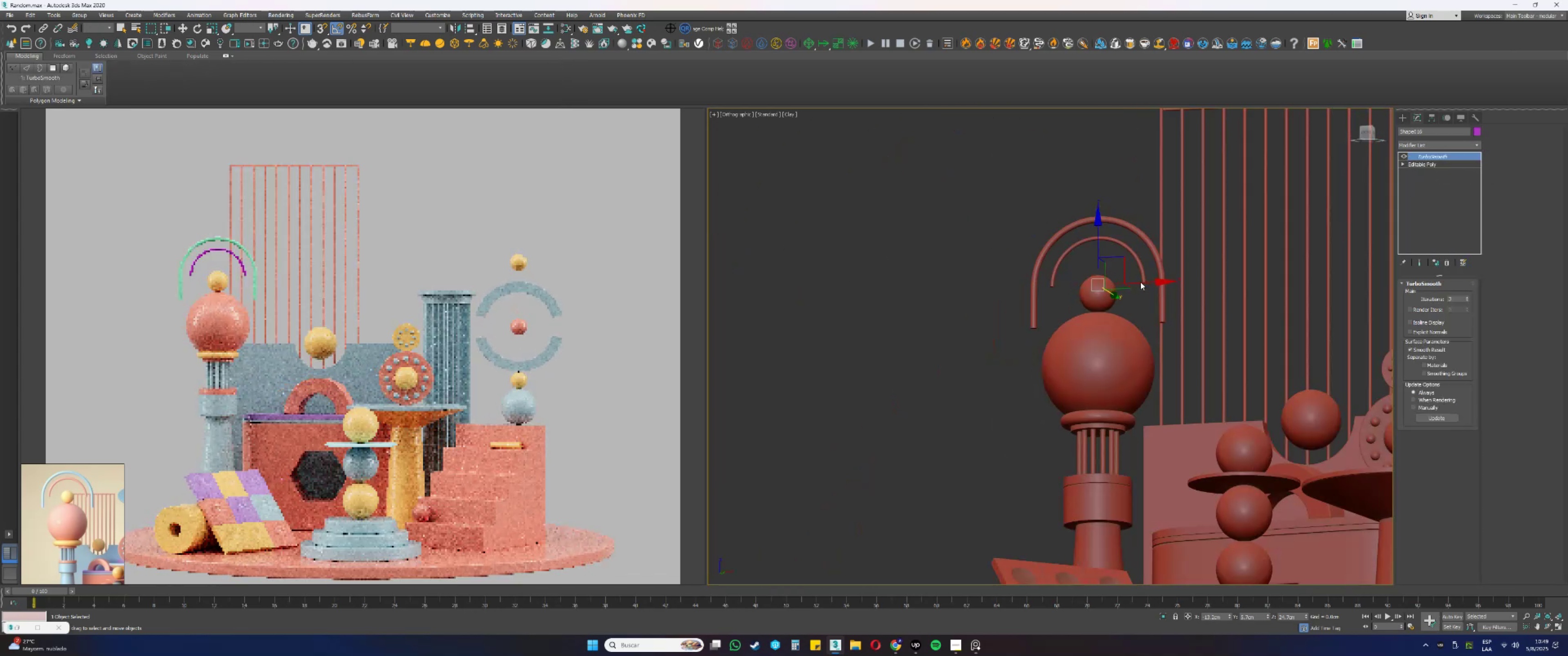 
key(Alt+AltLeft)
 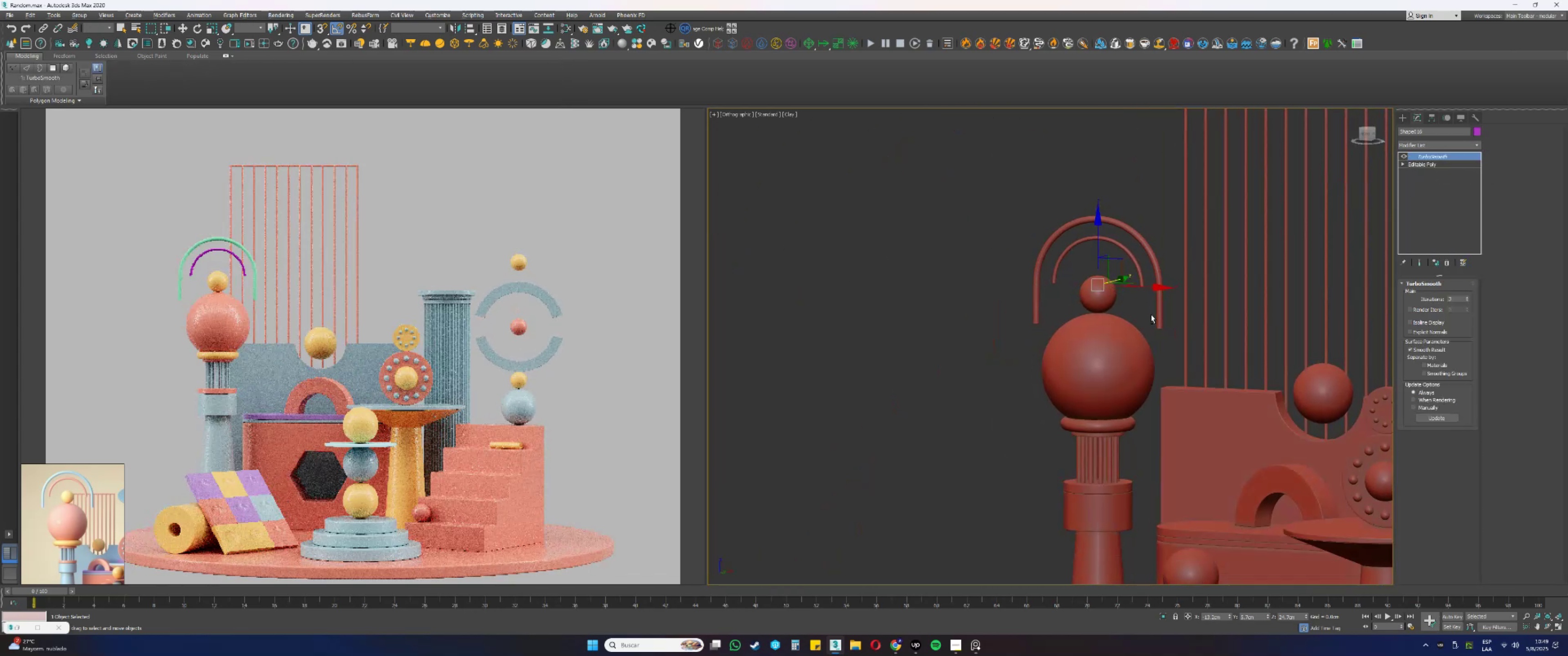 
scroll: coordinate [1135, 314], scroll_direction: up, amount: 2.0
 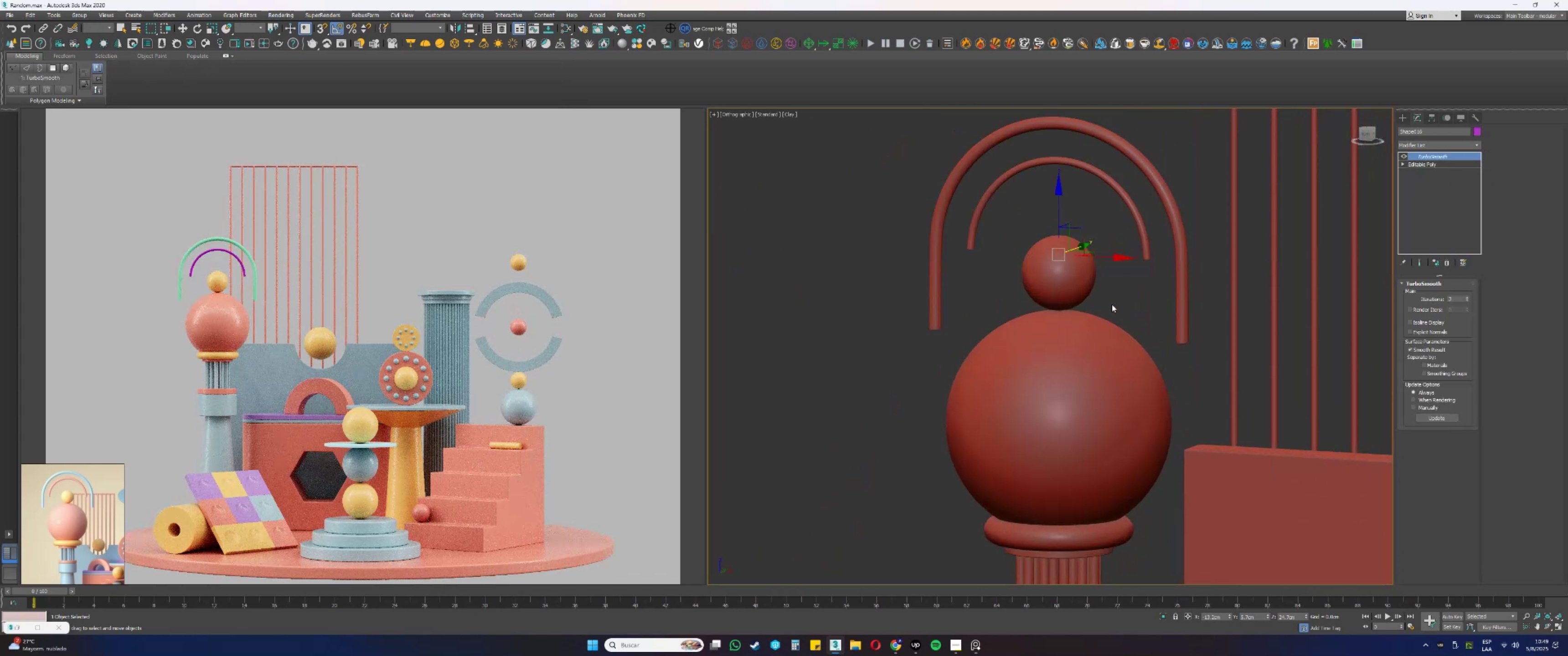 
key(M)
 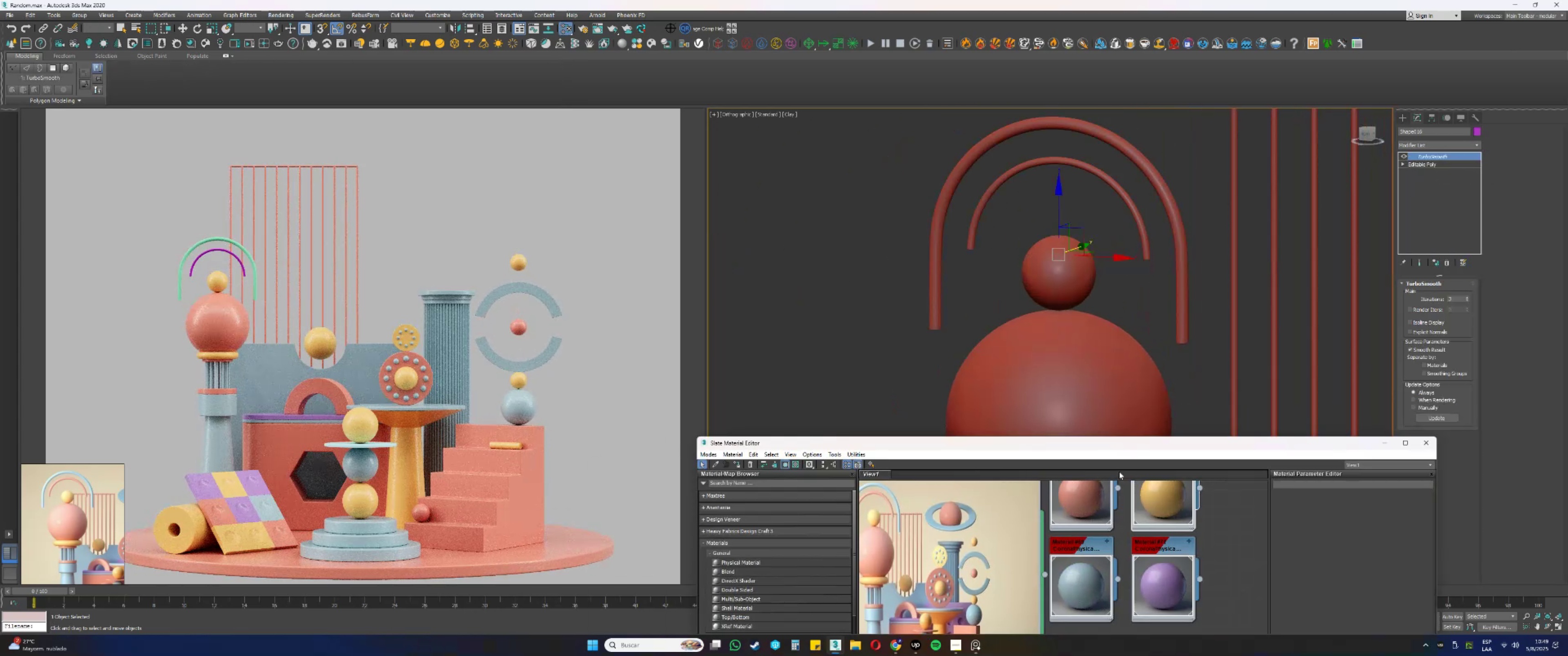 
left_click([1078, 563])
 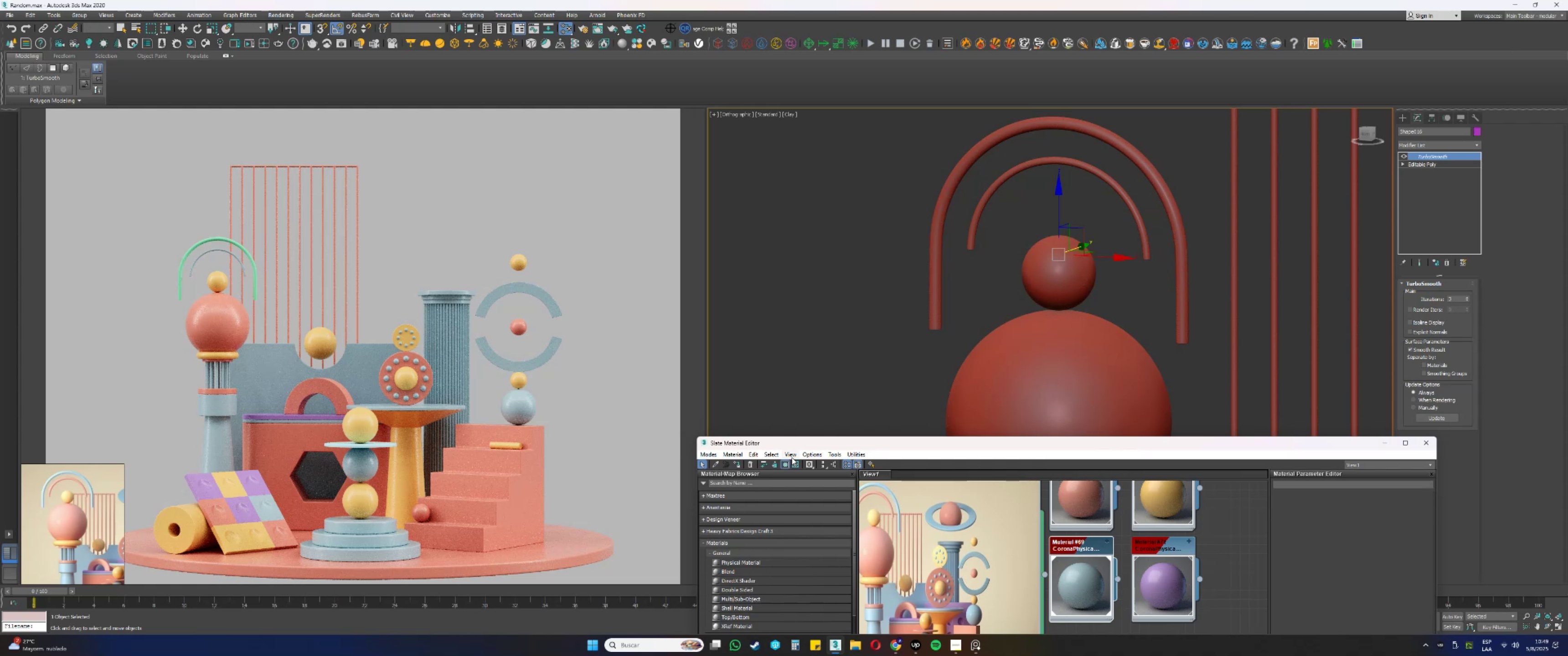 
wait(5.74)
 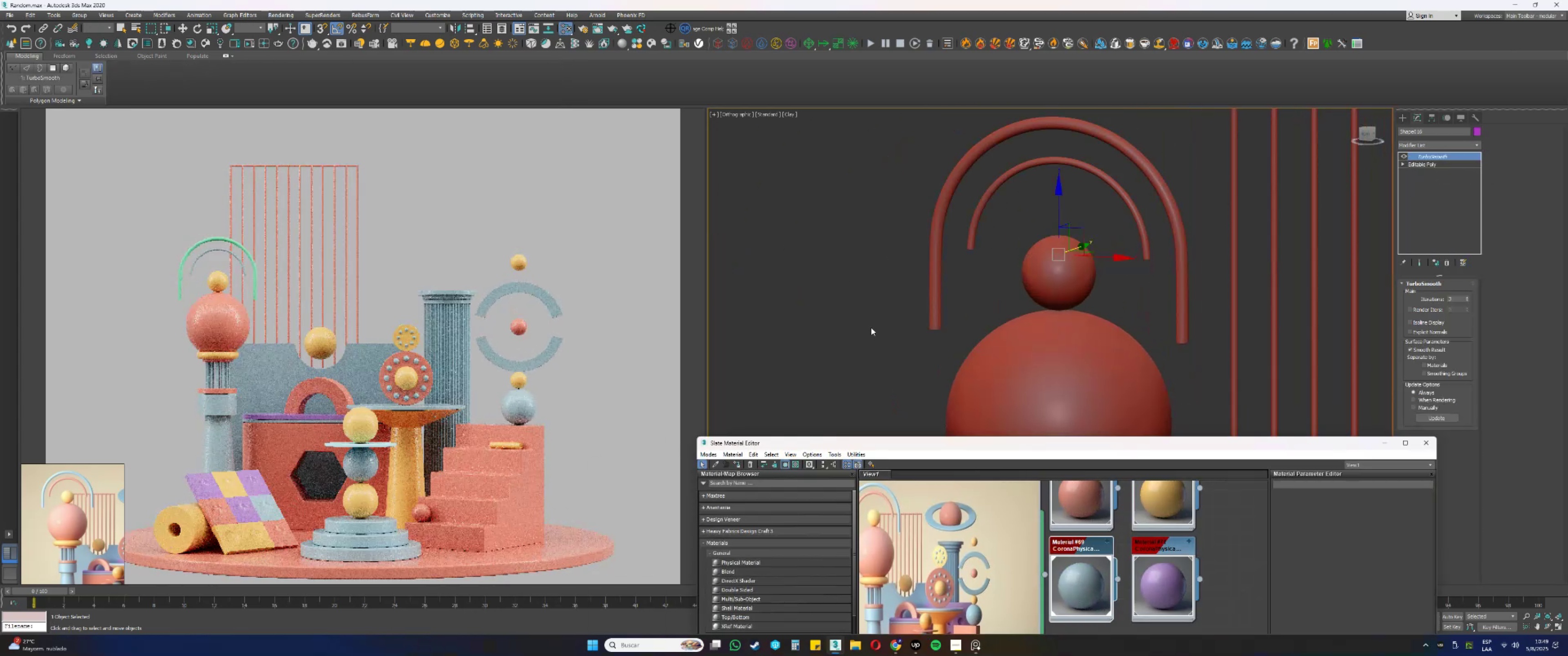 
left_click([740, 464])
 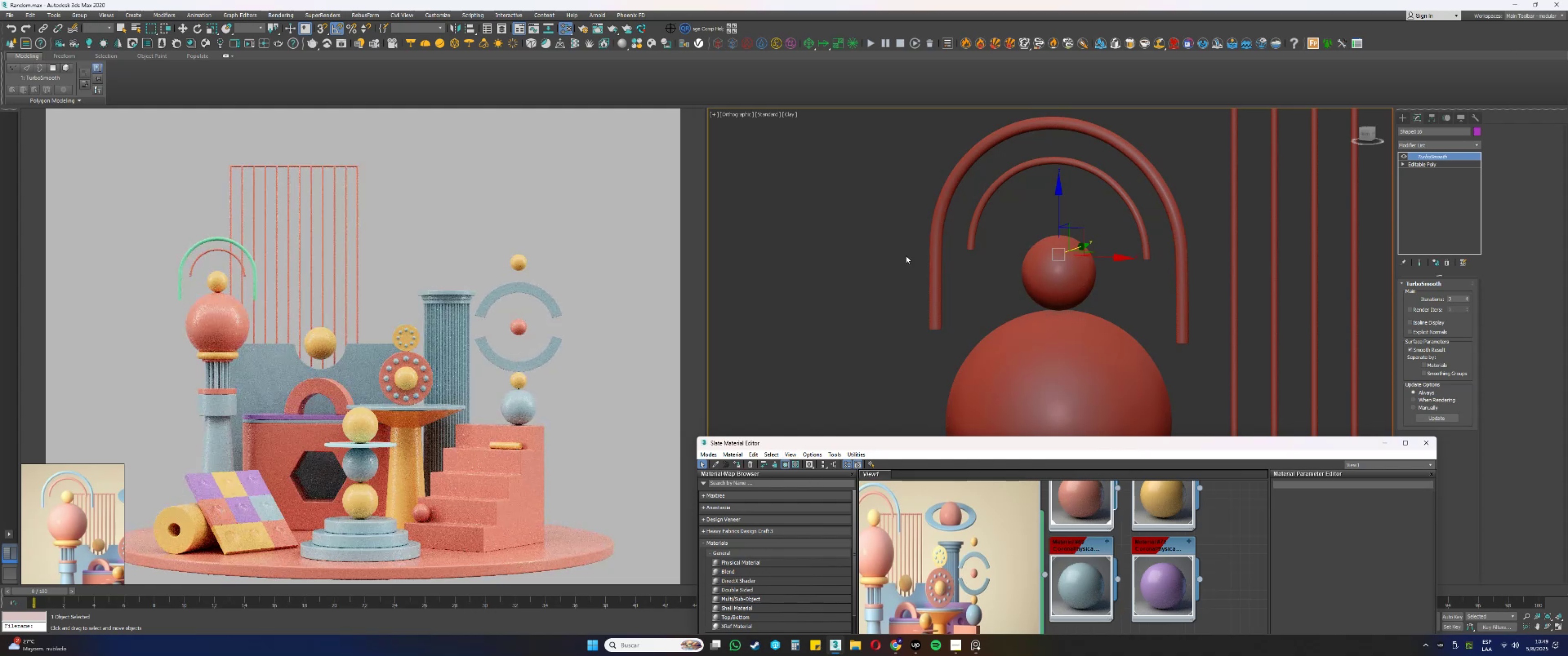 
left_click([929, 261])
 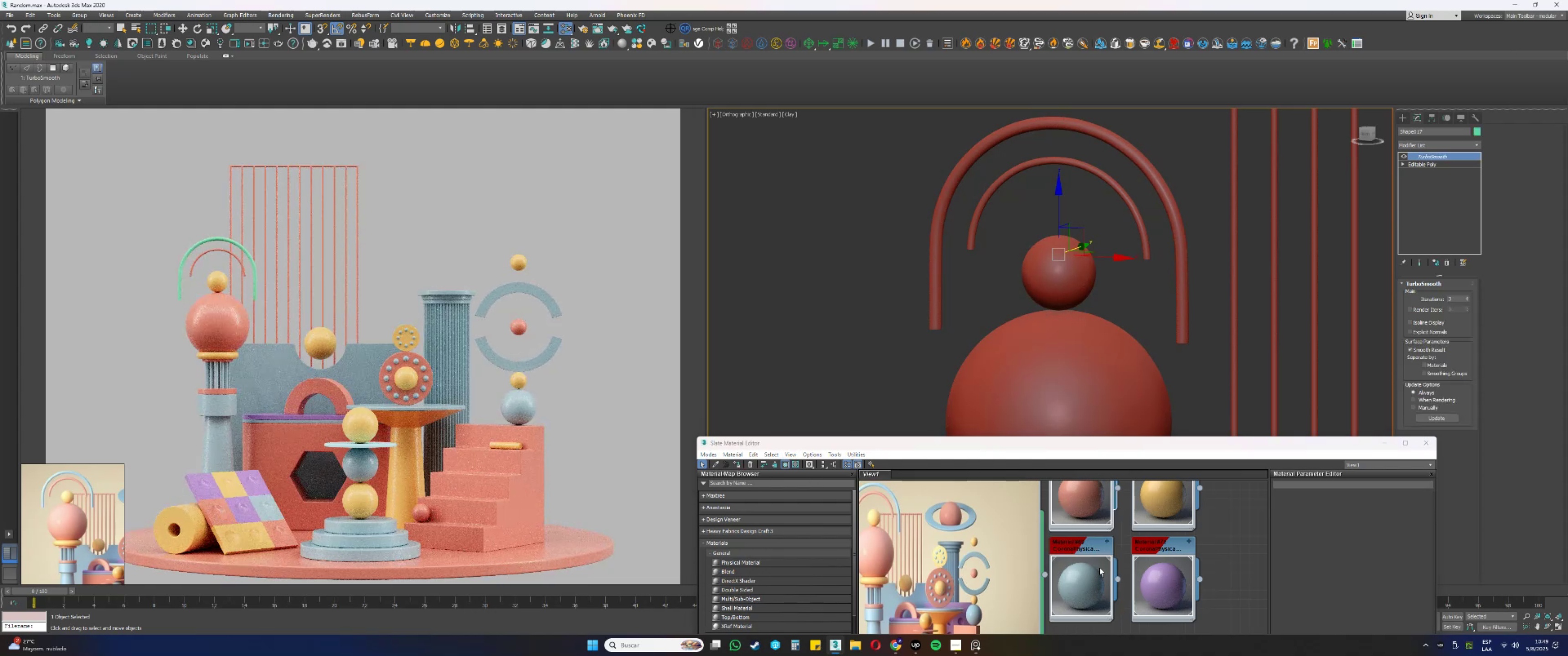 
left_click([1081, 550])
 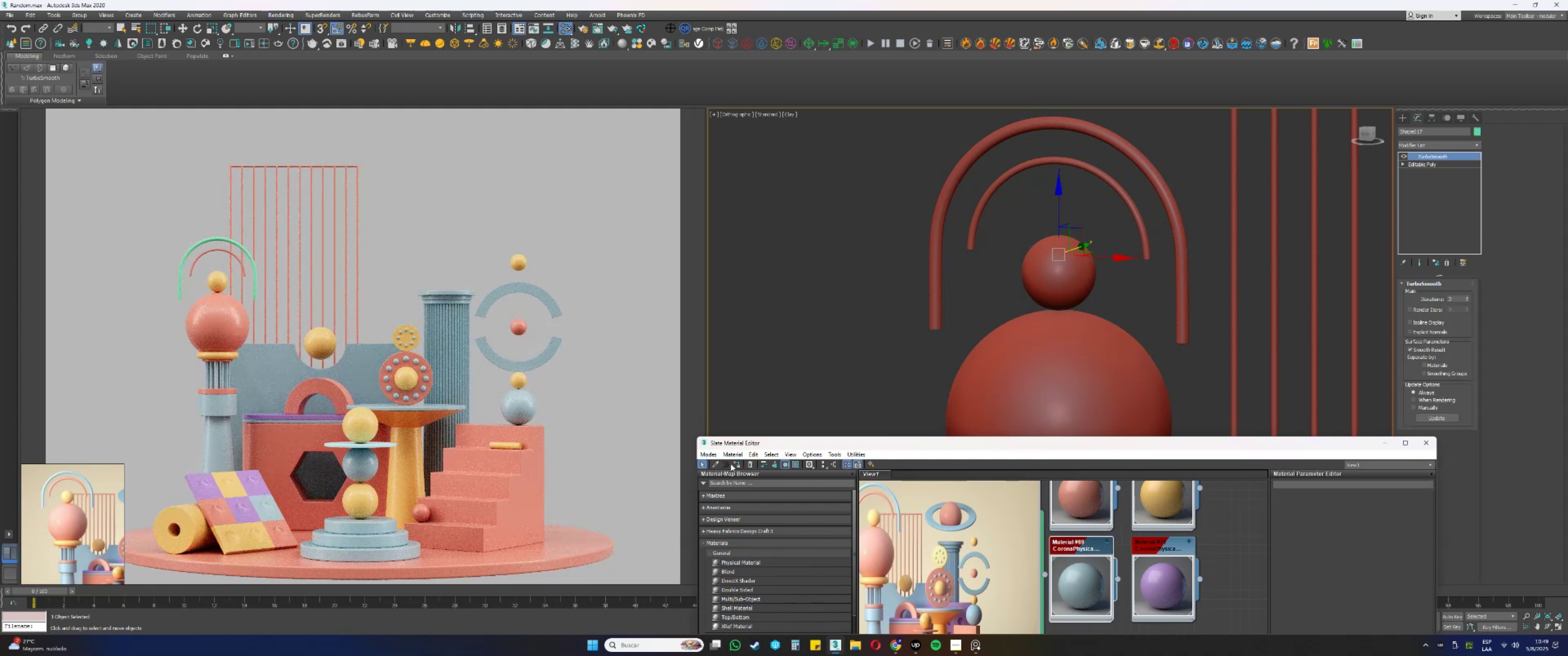 
left_click([736, 461])
 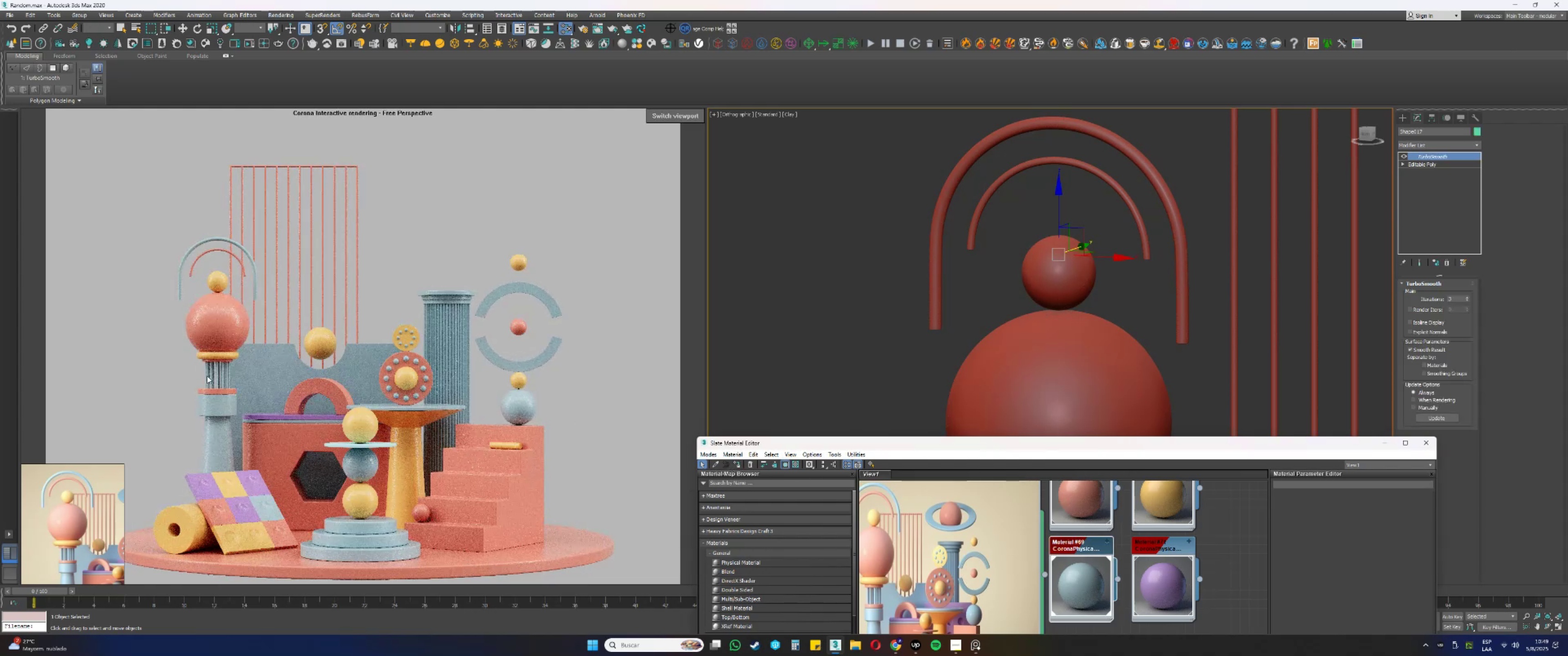 
scroll: coordinate [102, 503], scroll_direction: down, amount: 2.0
 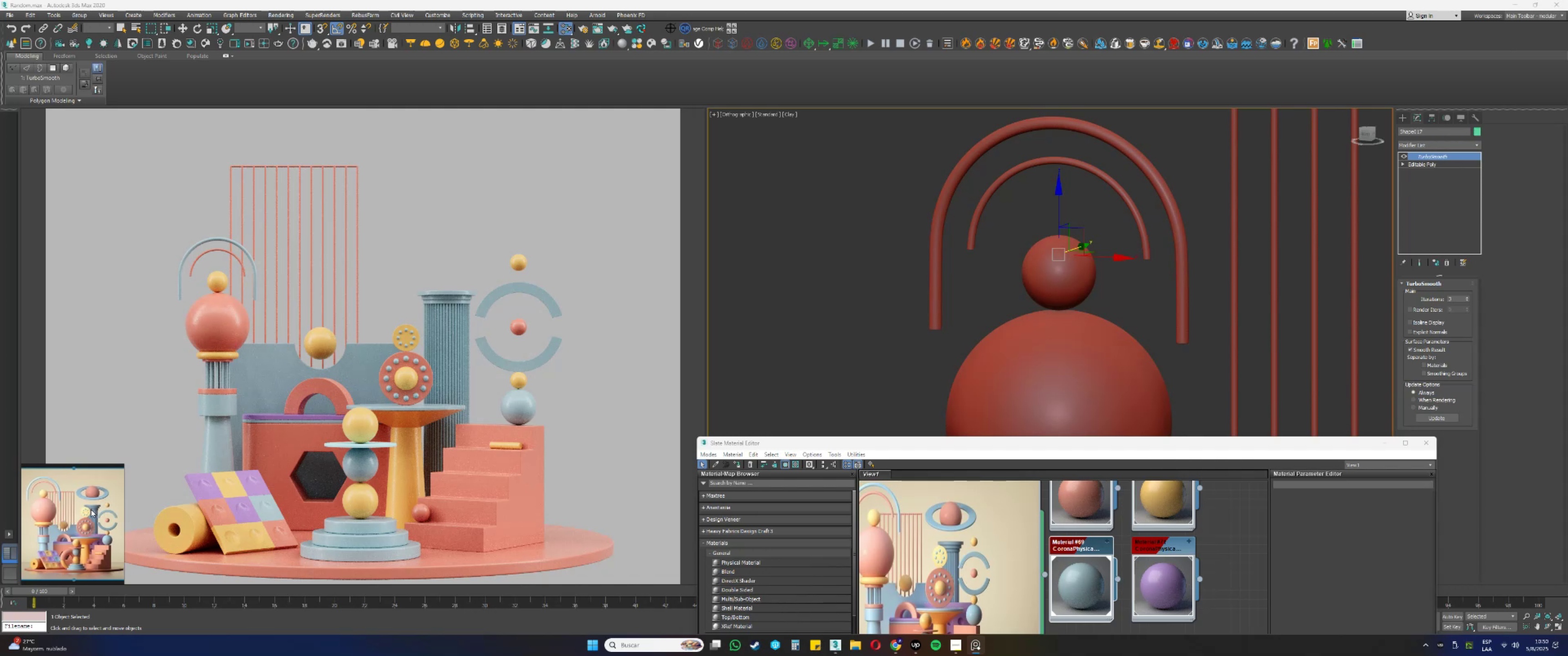 
wait(5.23)
 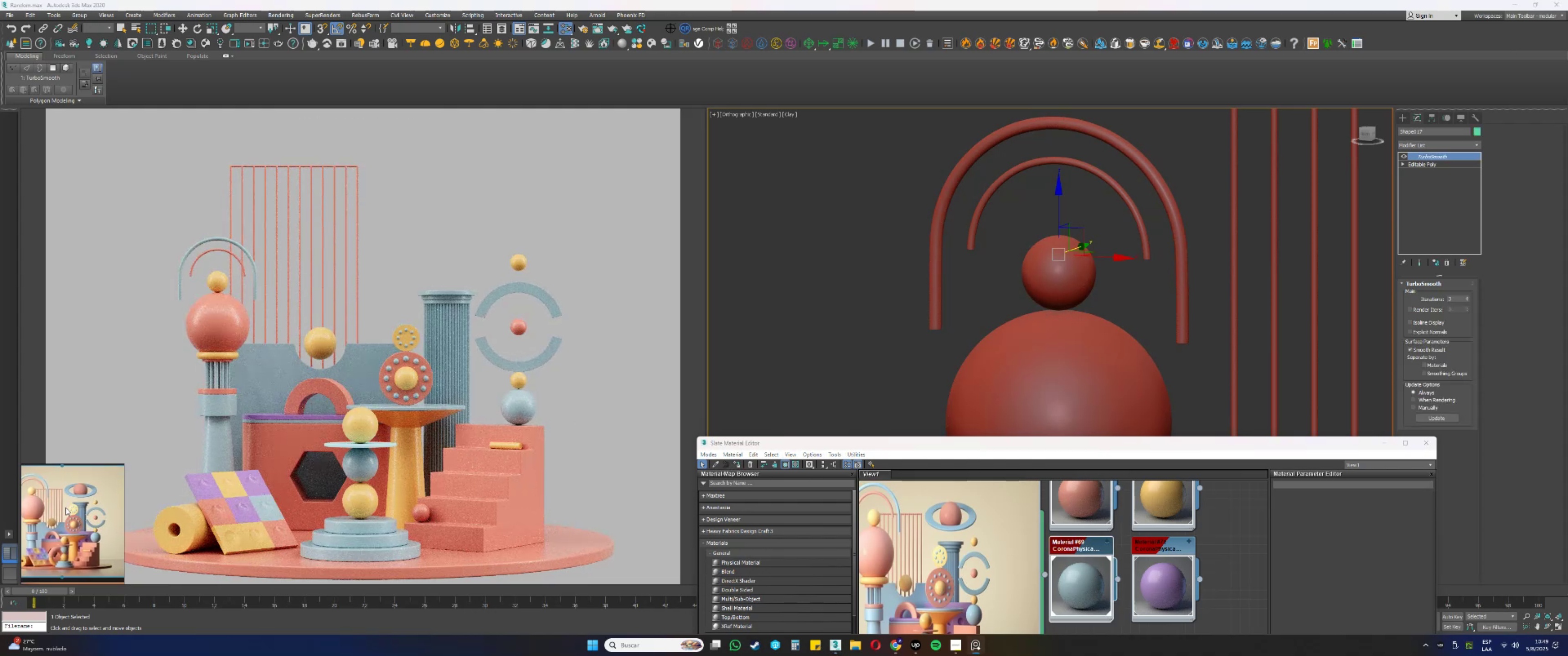 
scroll: coordinate [81, 566], scroll_direction: up, amount: 3.0
 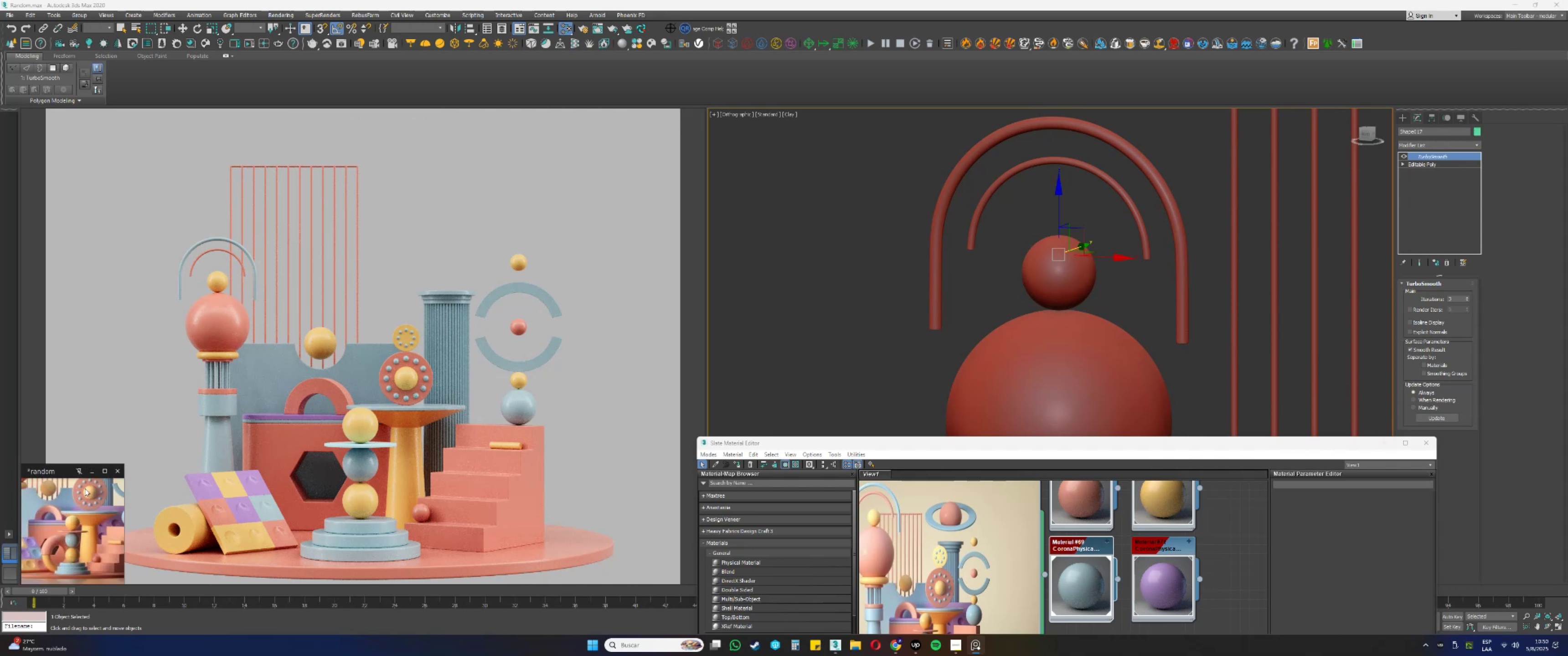 
wait(5.16)
 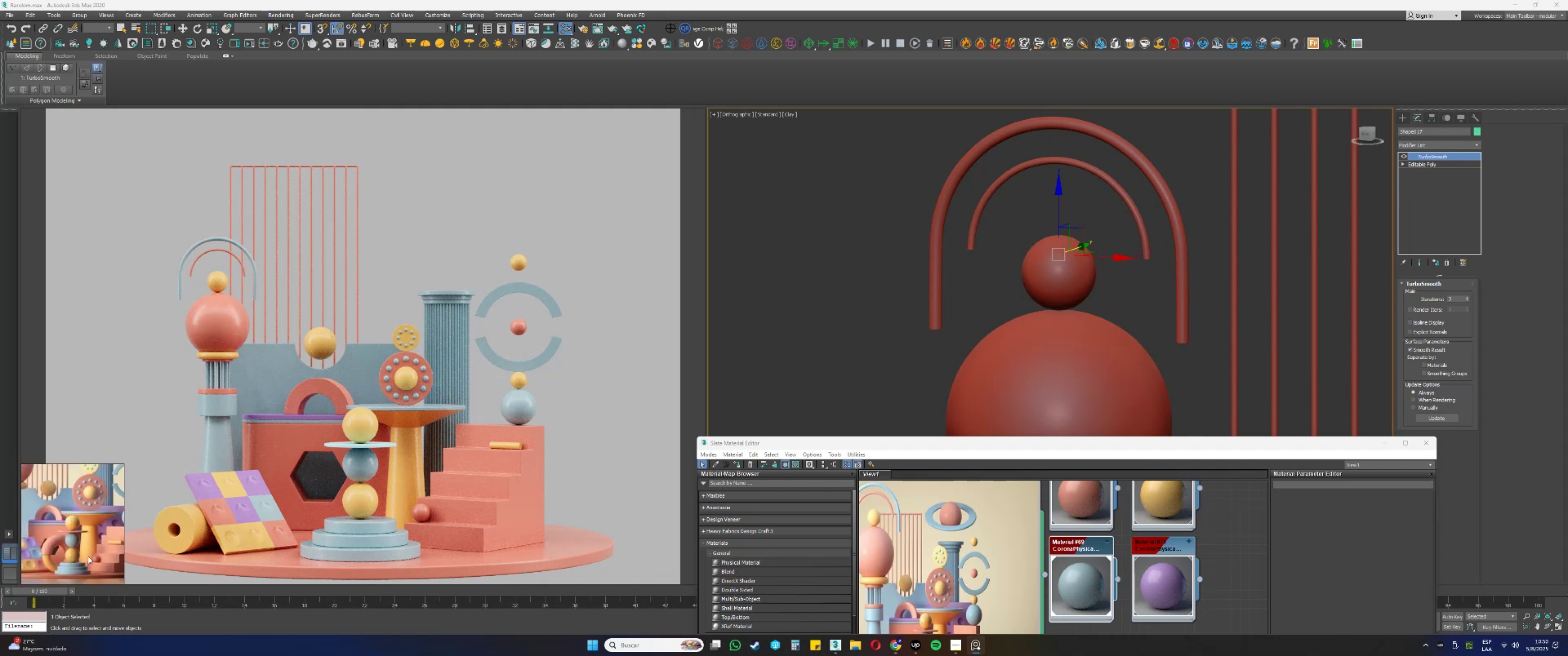 
scroll: coordinate [66, 512], scroll_direction: up, amount: 1.0
 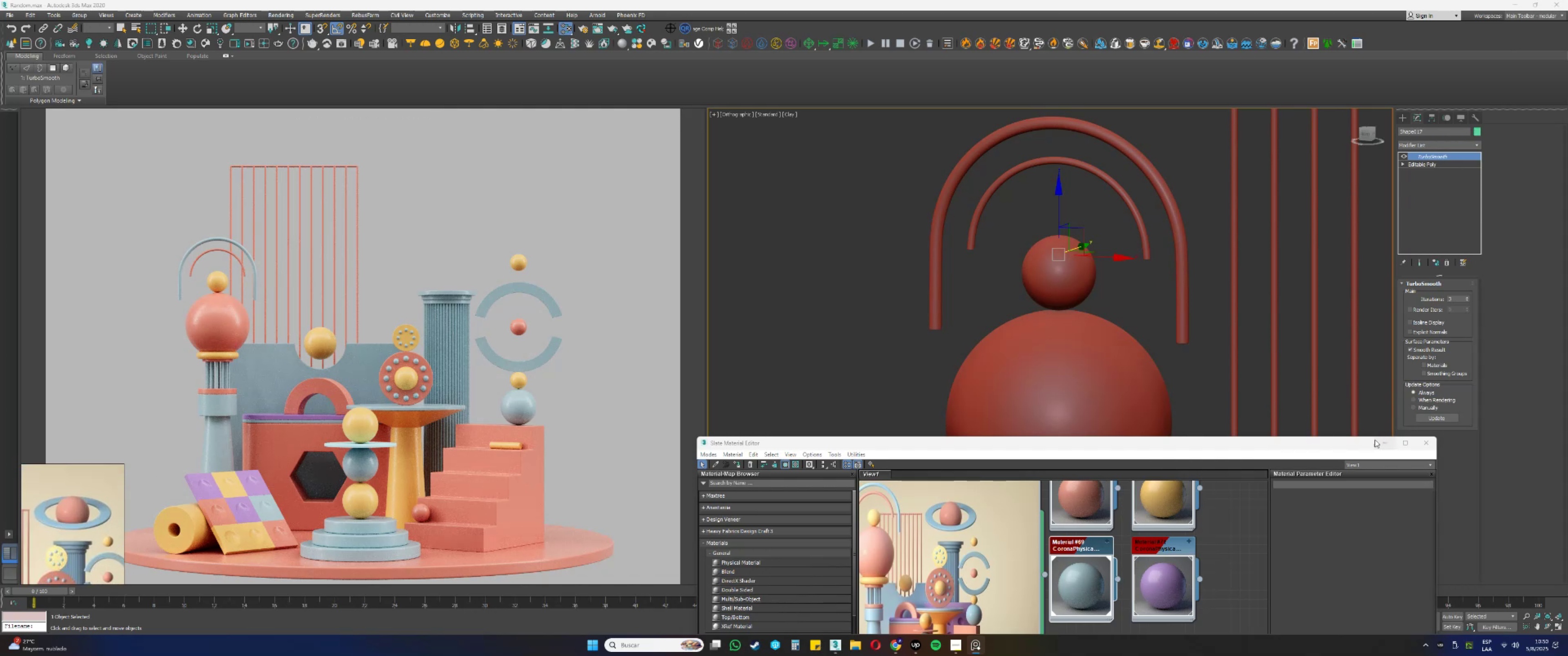 
scroll: coordinate [1015, 359], scroll_direction: down, amount: 2.0
 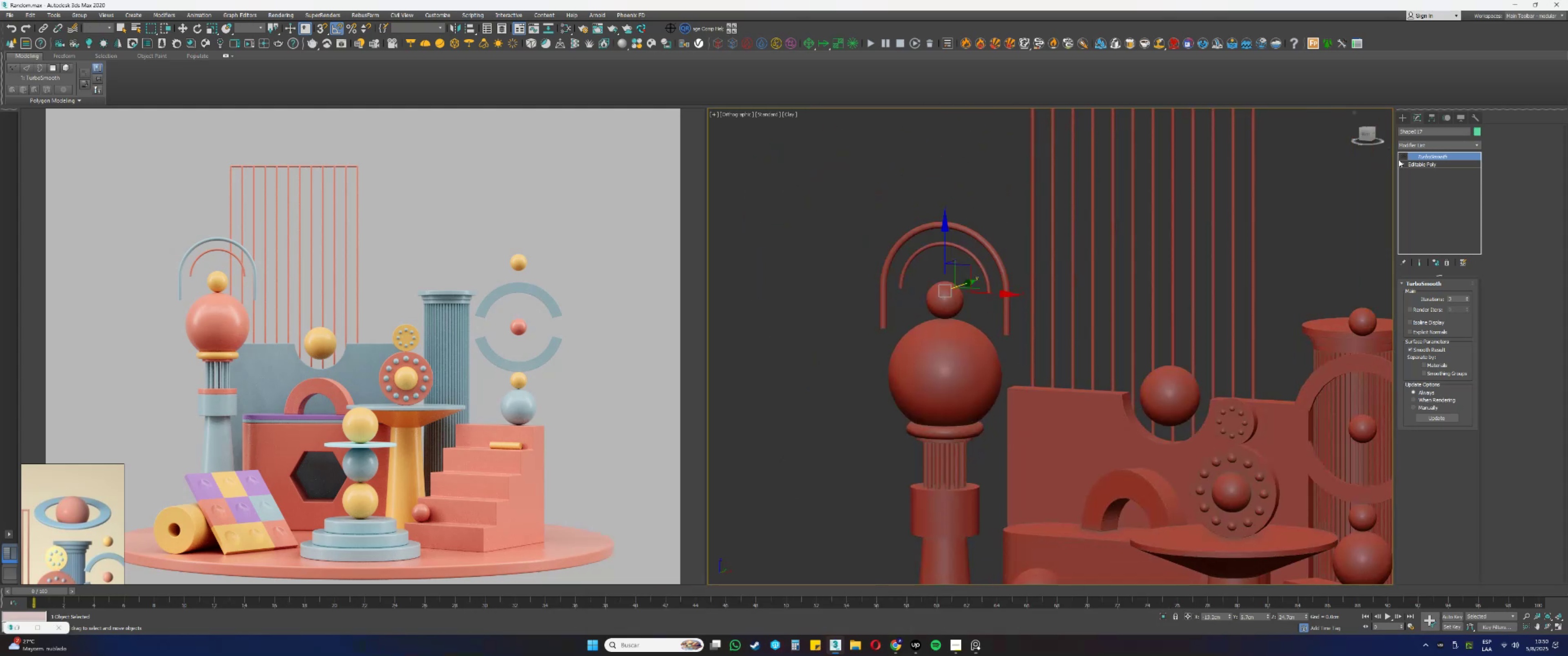 
key(Alt+AltLeft)
 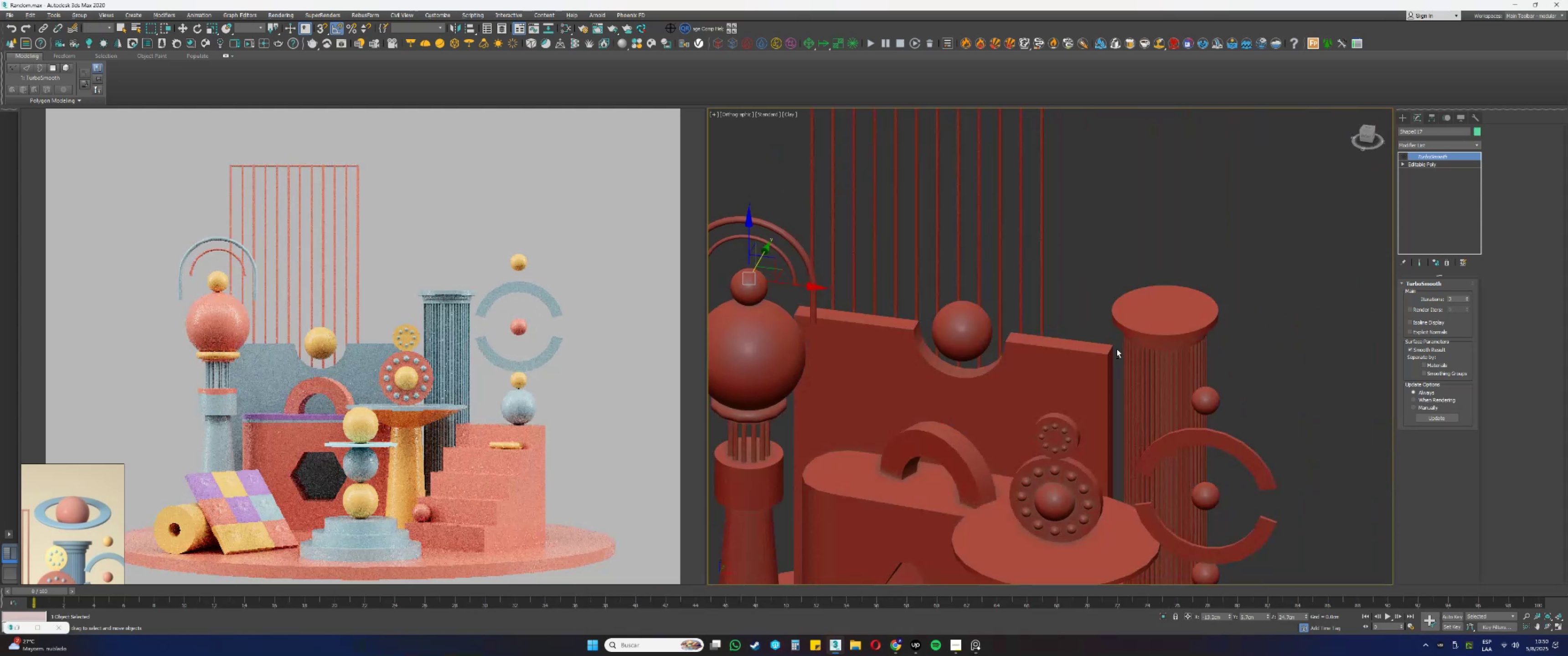 
key(F4)
 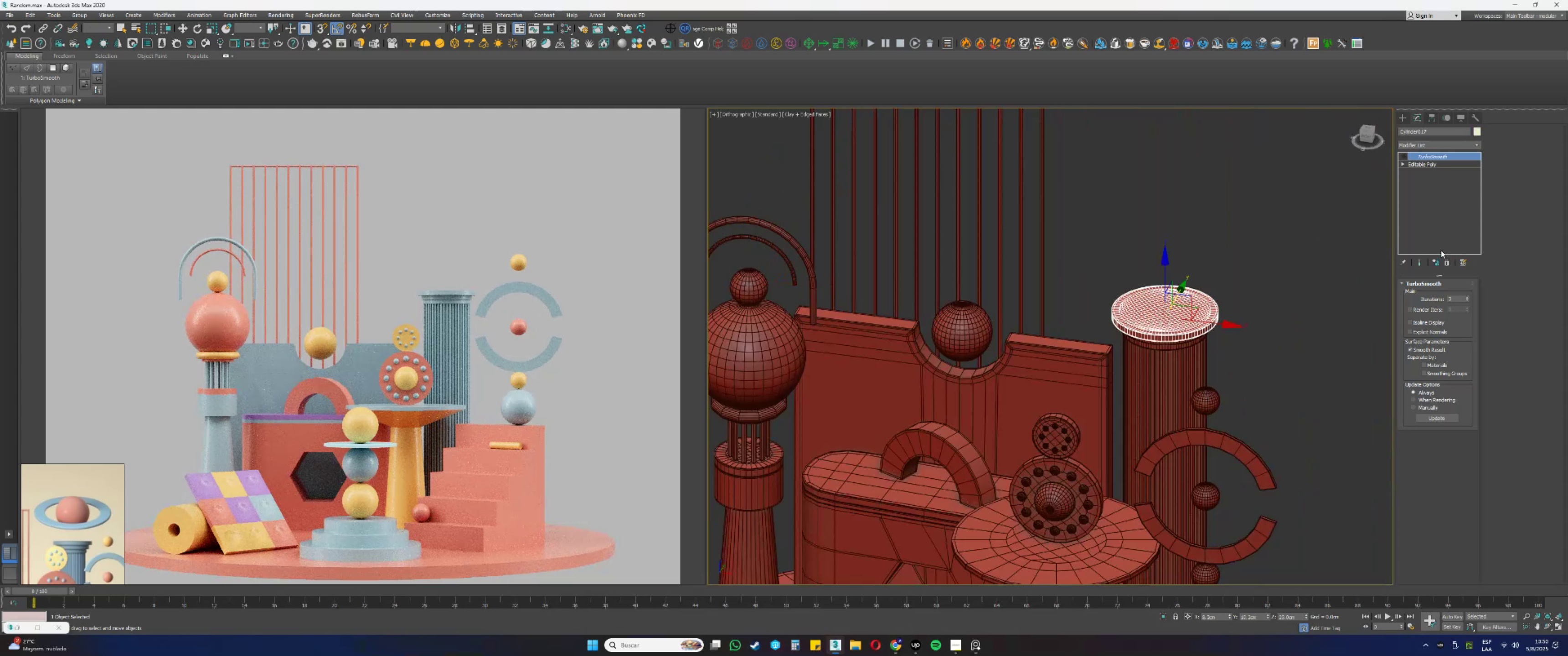 
left_click([1405, 155])
 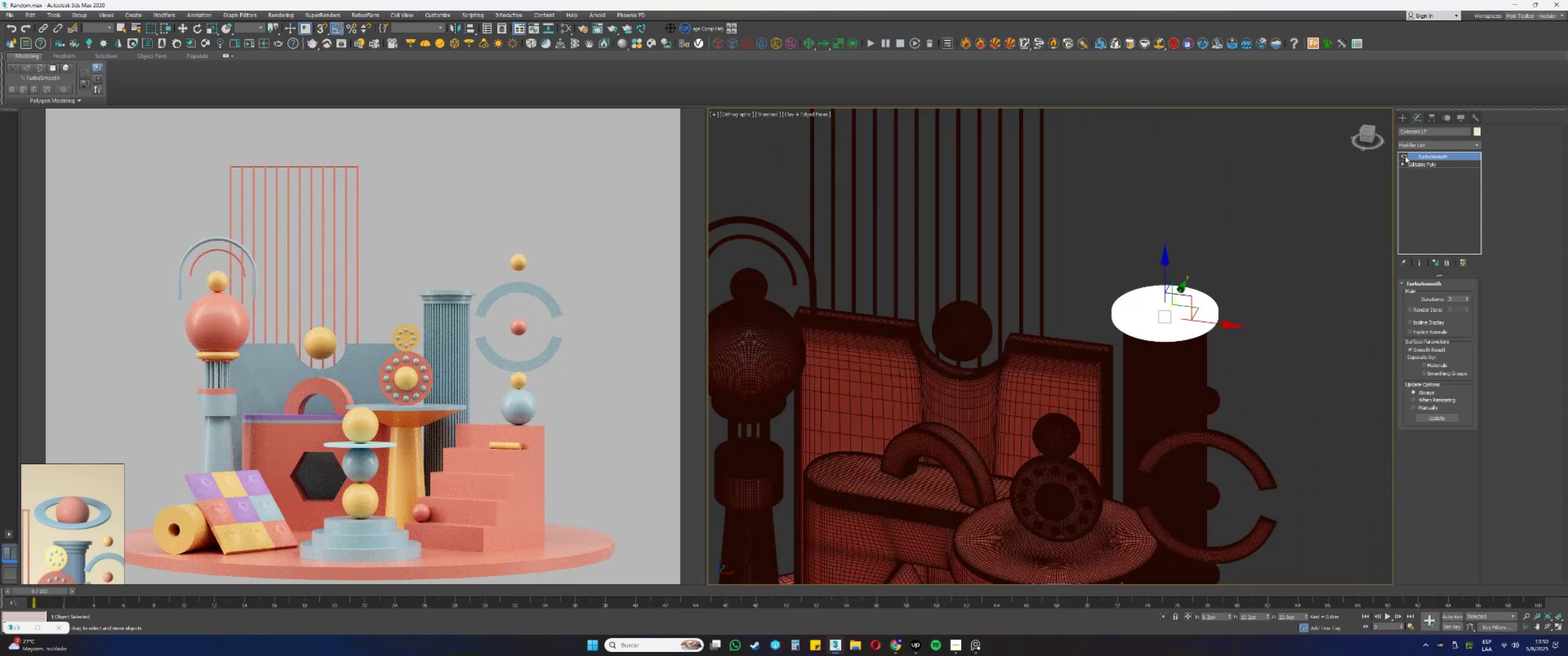 
left_click([1405, 156])
 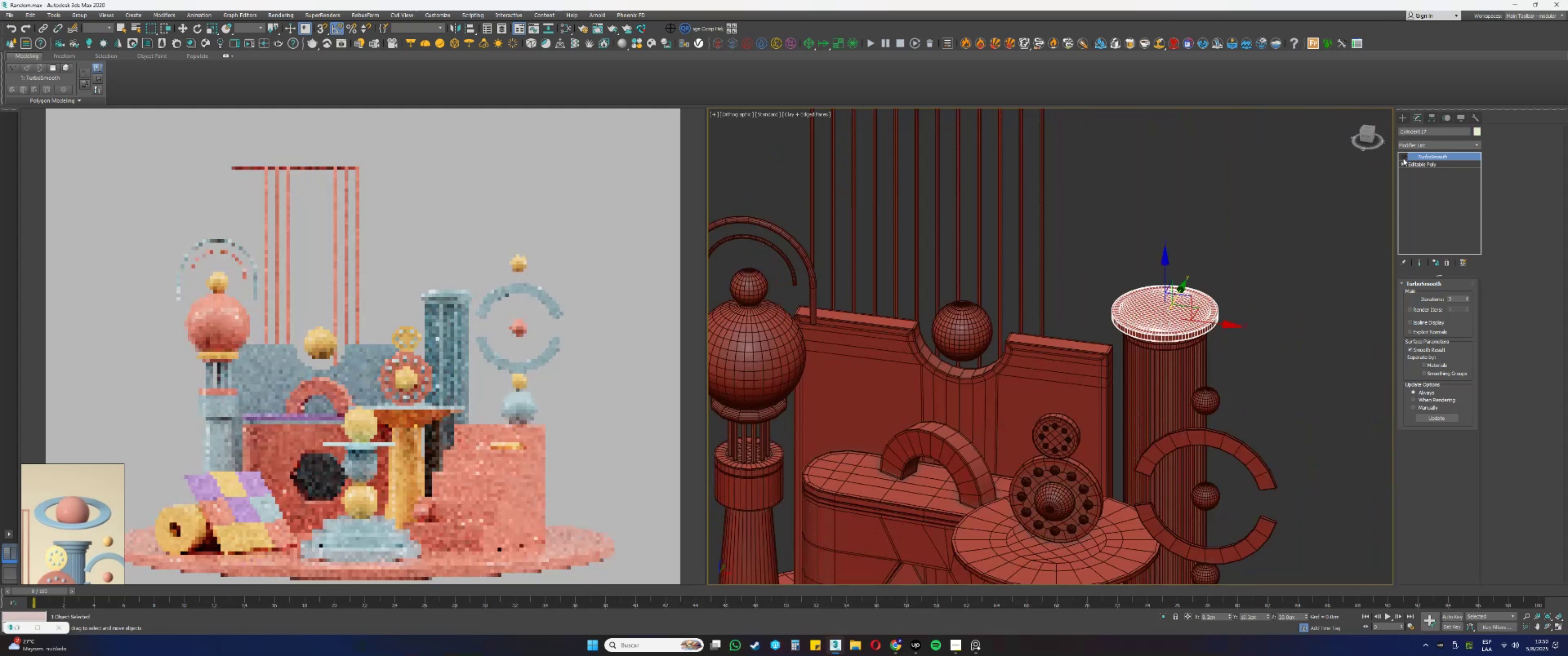 
type(tz[F3])
 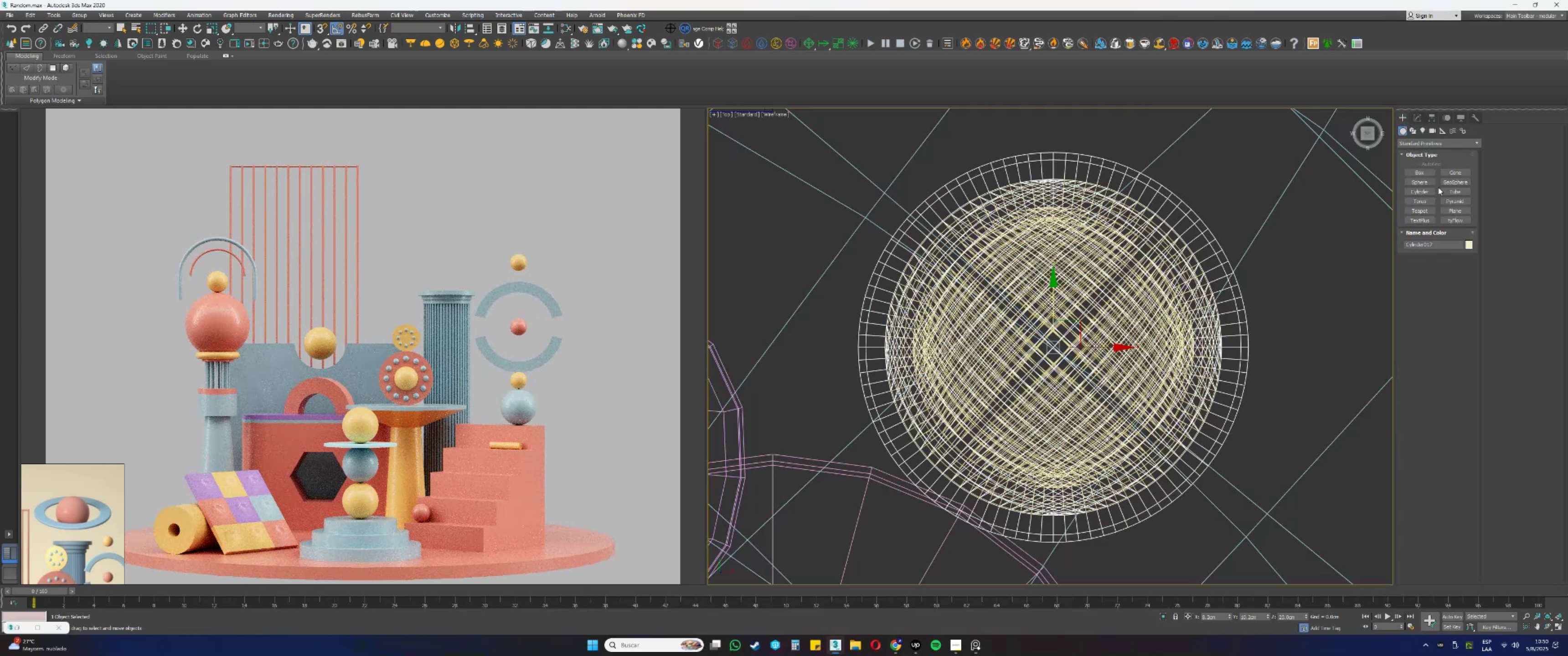 
left_click([1417, 182])
 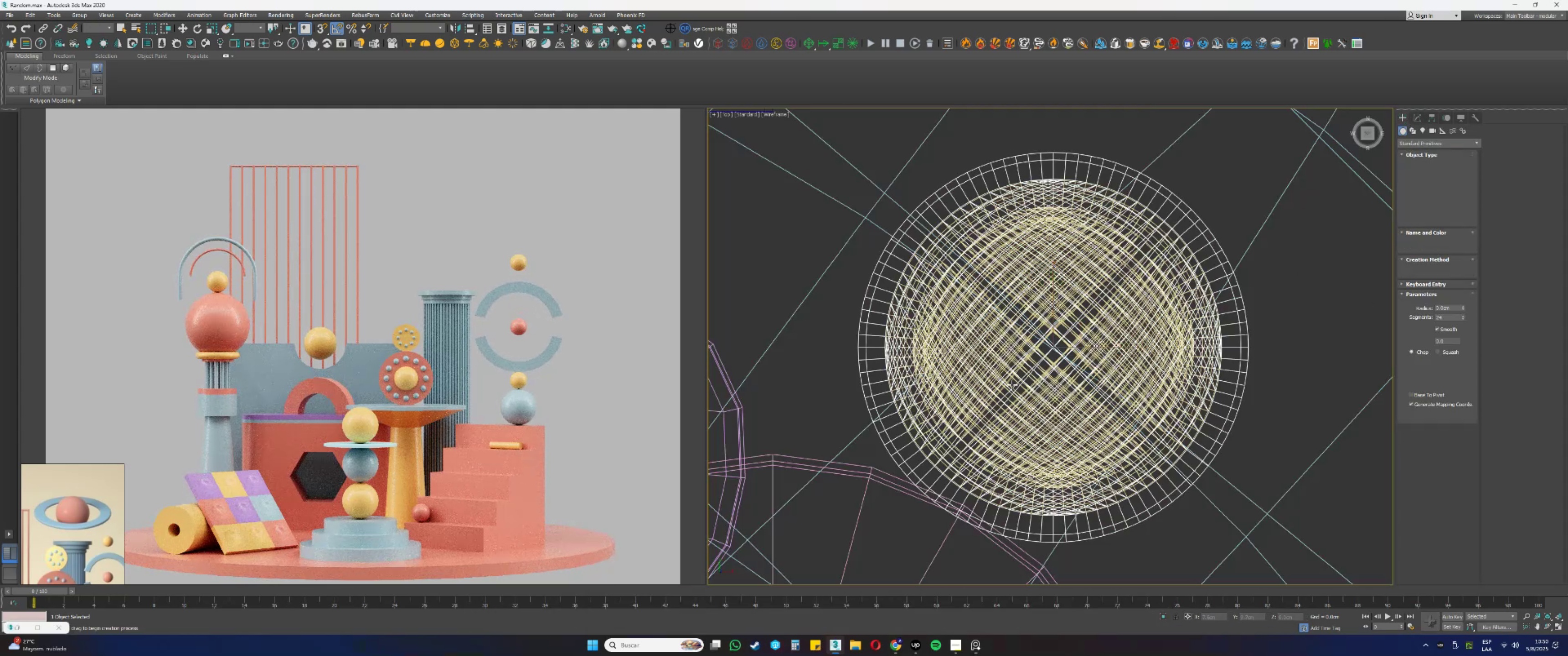 
key(S)
 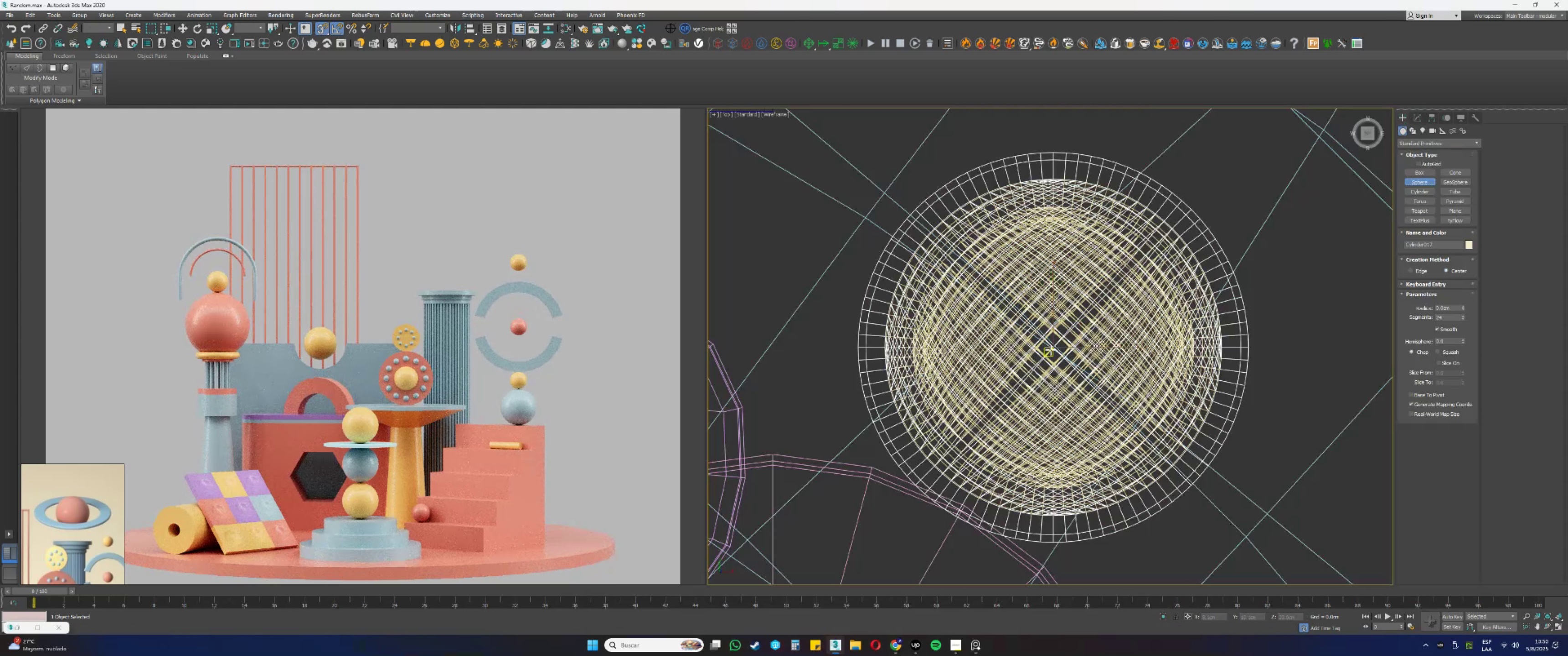 
scroll: coordinate [1051, 348], scroll_direction: up, amount: 7.0
 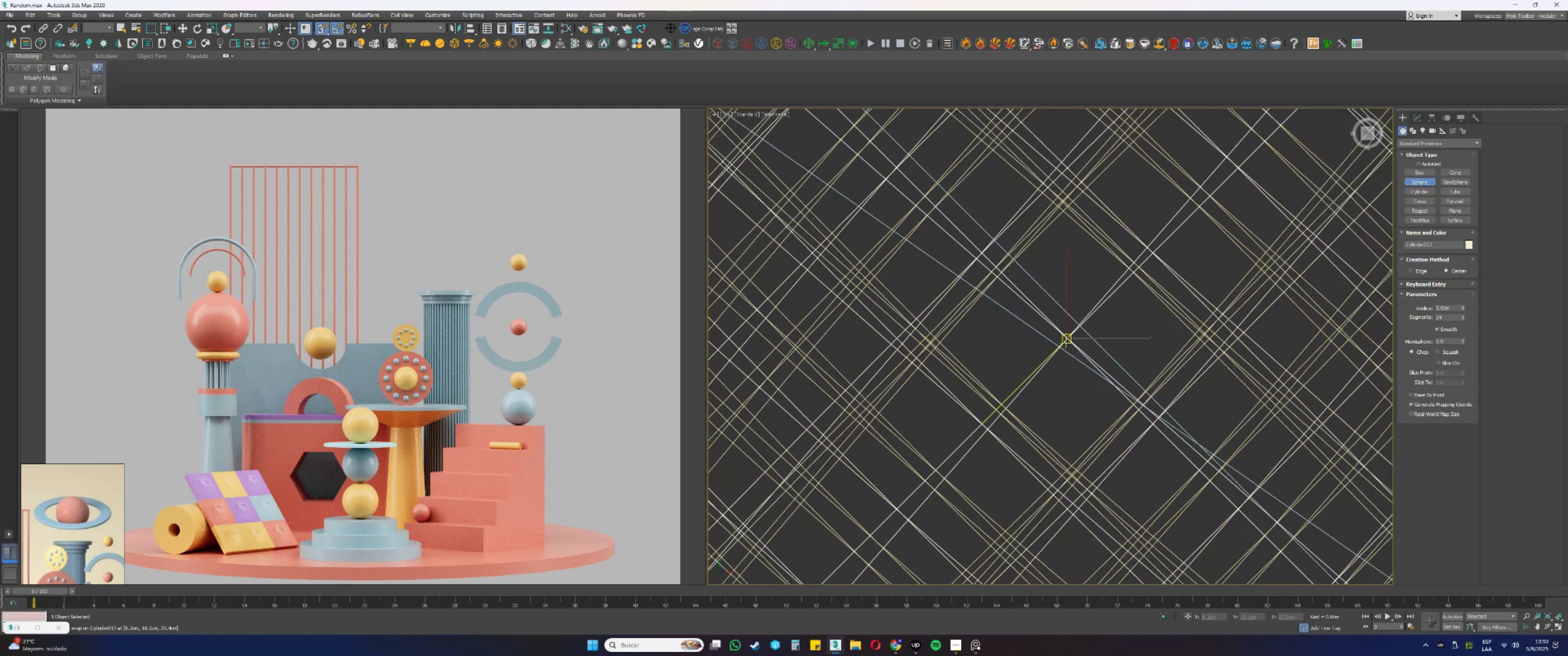 
left_click_drag(start_coordinate=[1065, 340], to_coordinate=[1155, 364])
 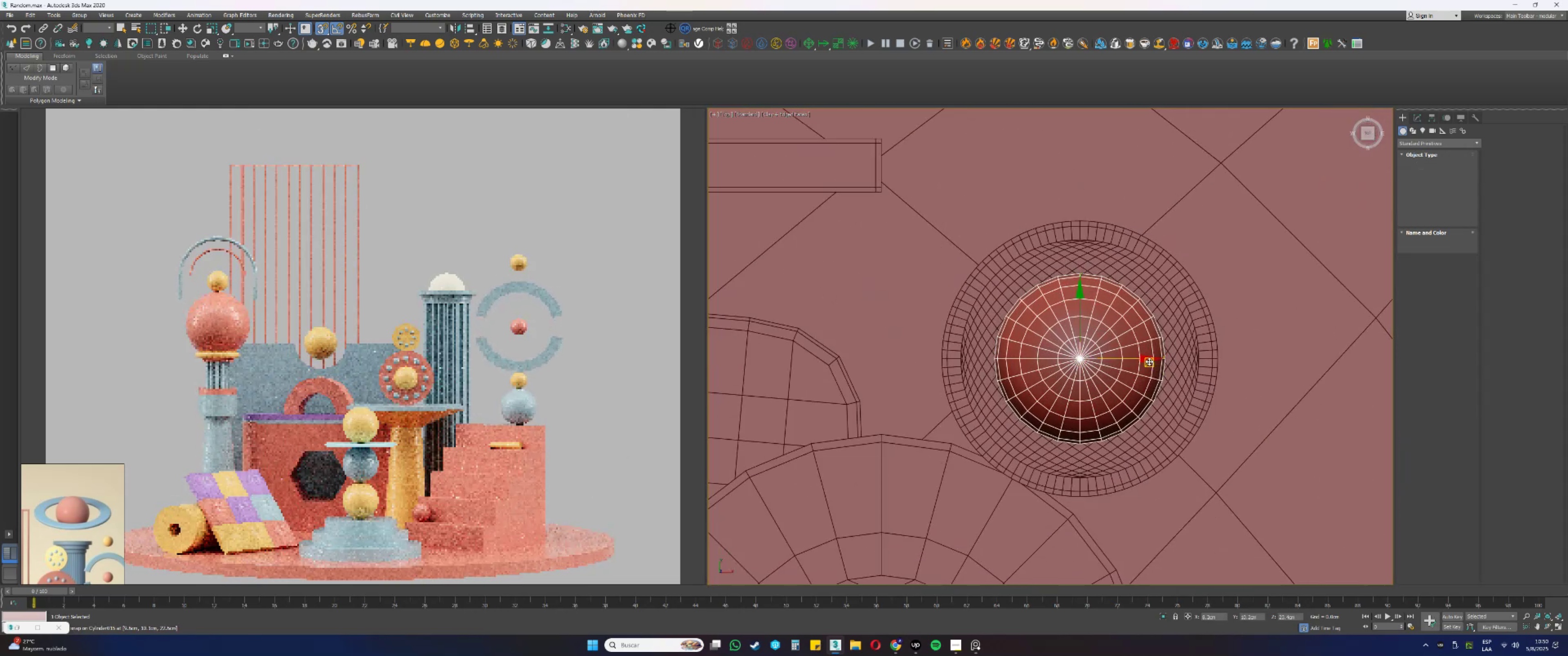 
key(F3)
 